 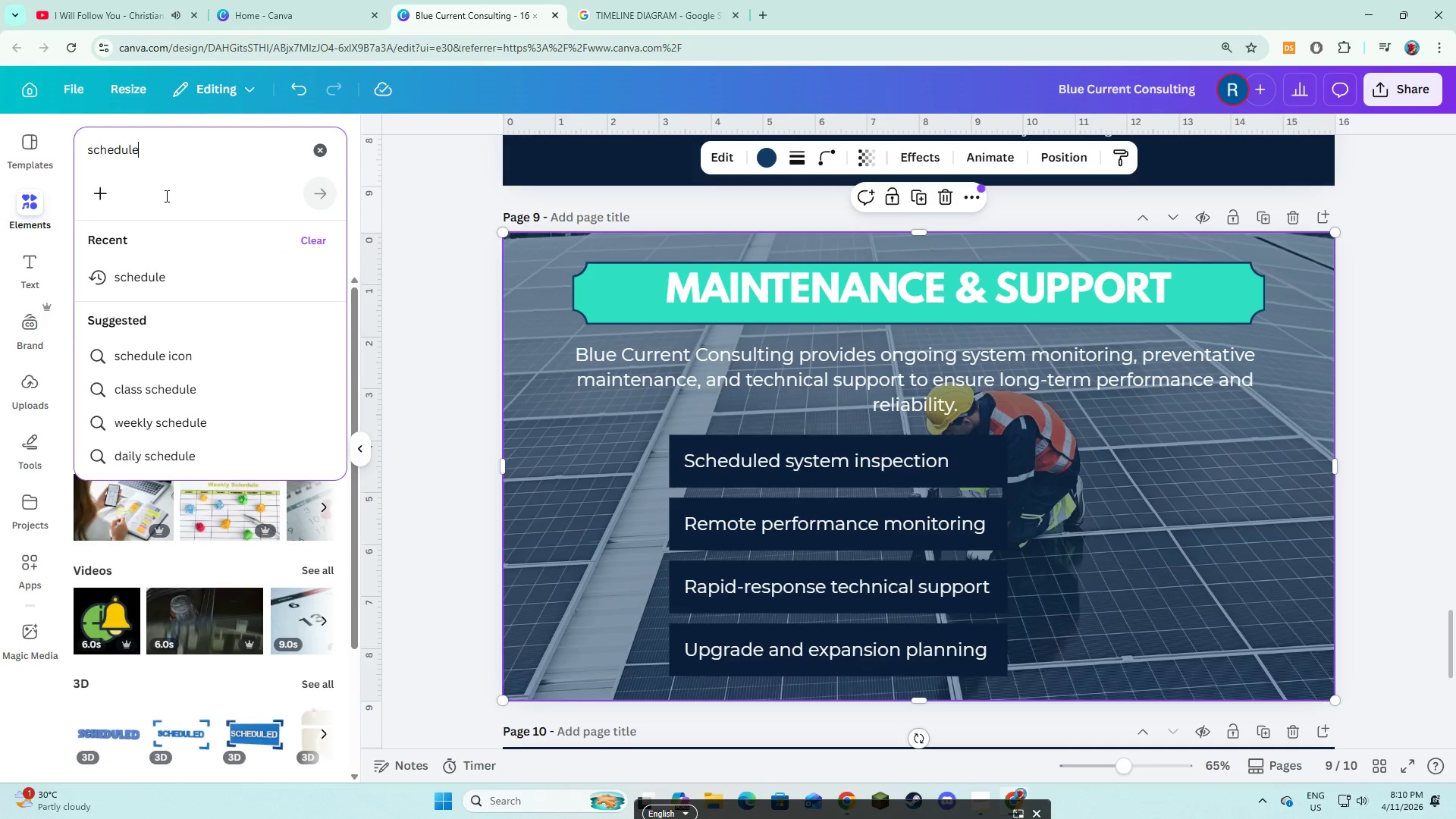 
left_click([212, 262])
 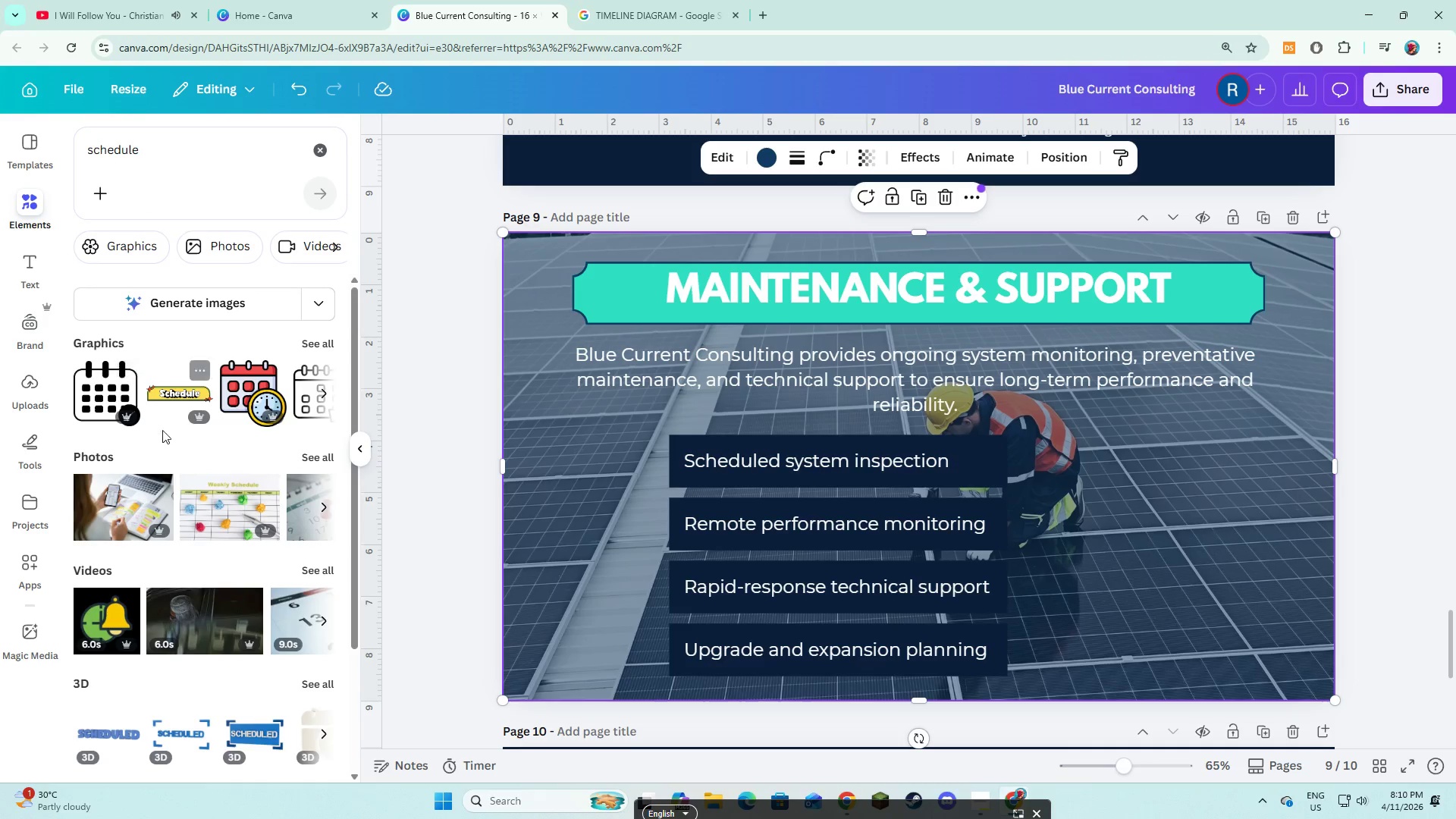 
left_click([103, 401])
 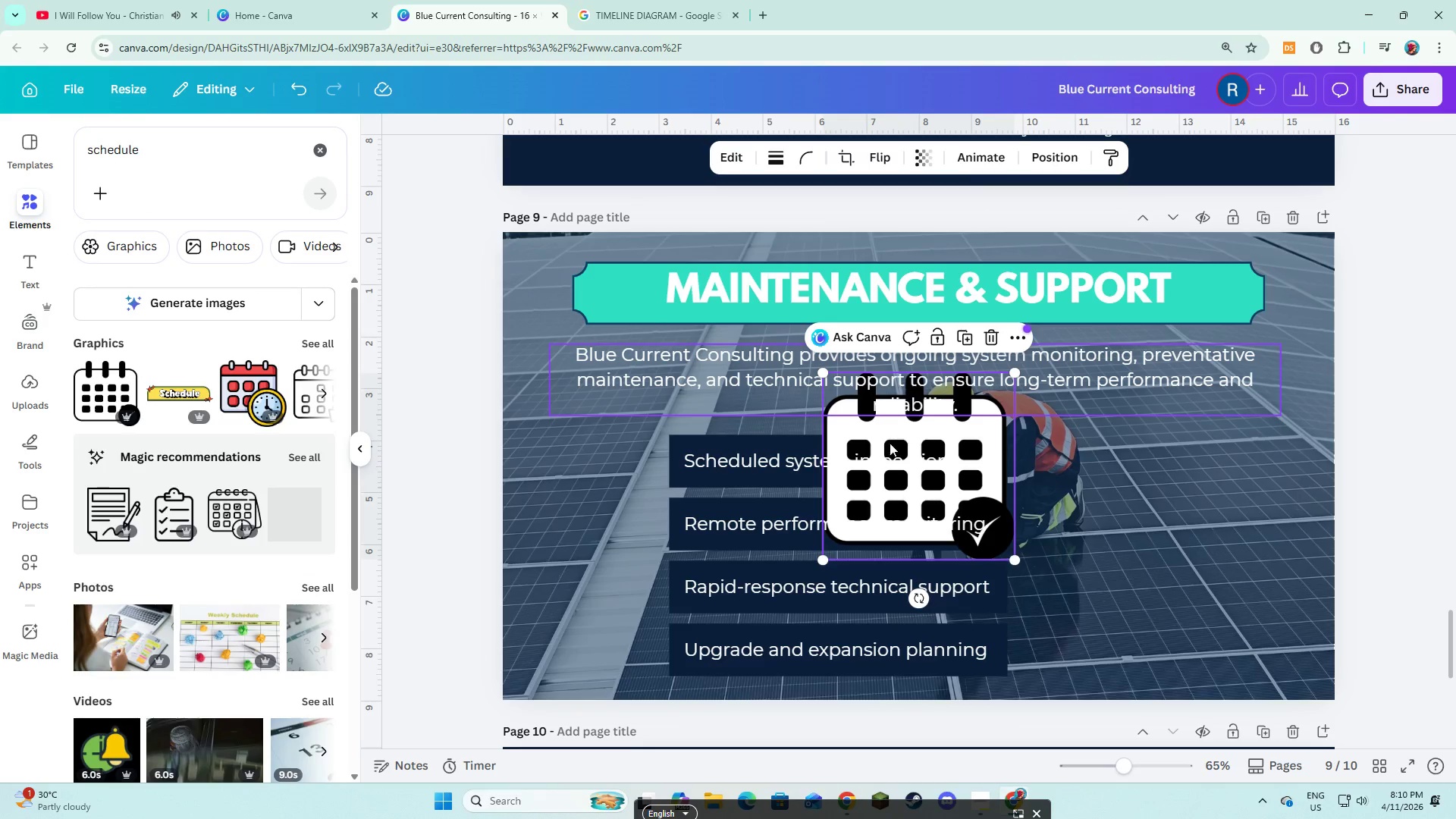 
left_click_drag(start_coordinate=[895, 456], to_coordinate=[598, 471])
 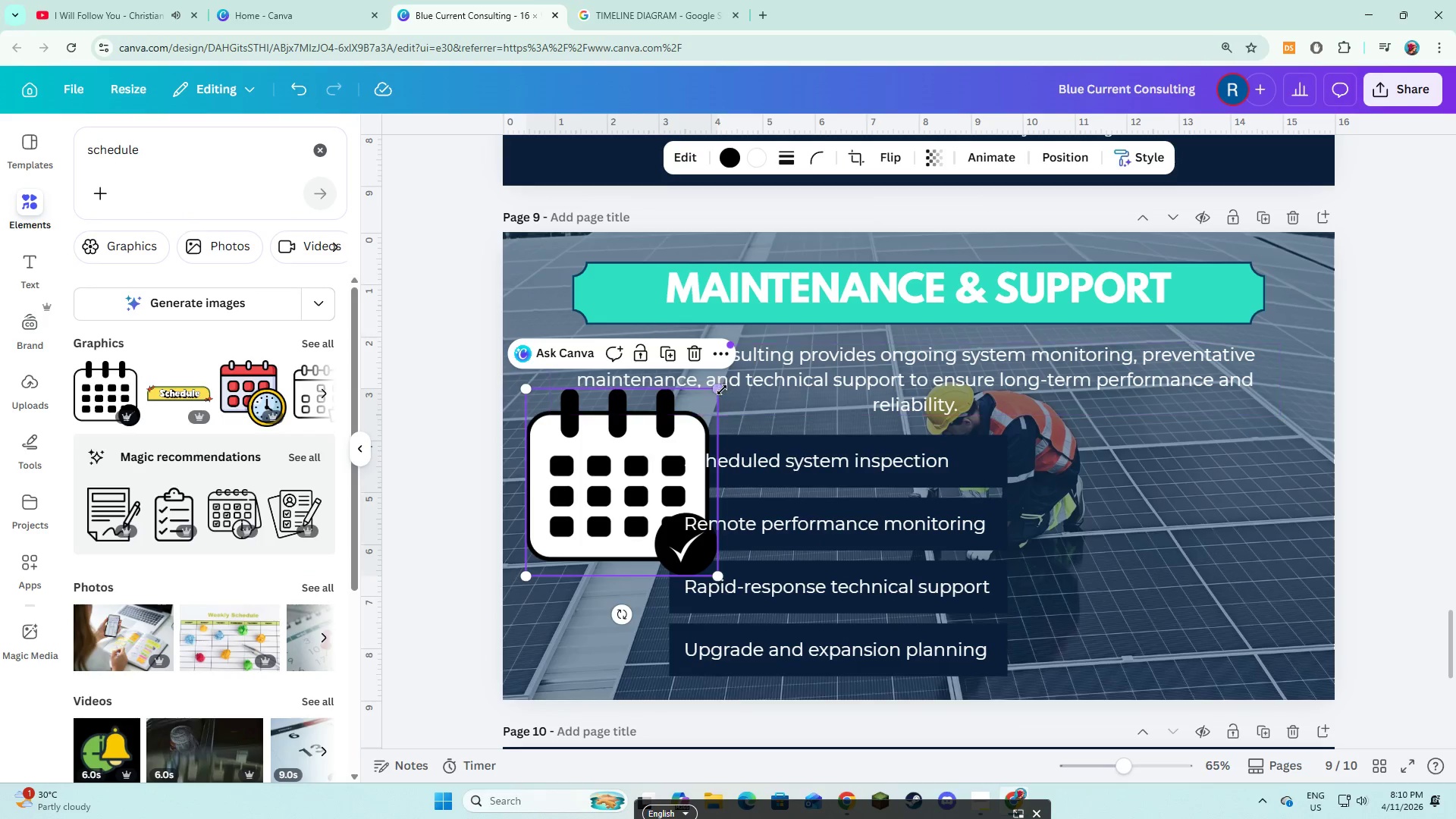 
left_click_drag(start_coordinate=[721, 390], to_coordinate=[632, 497])
 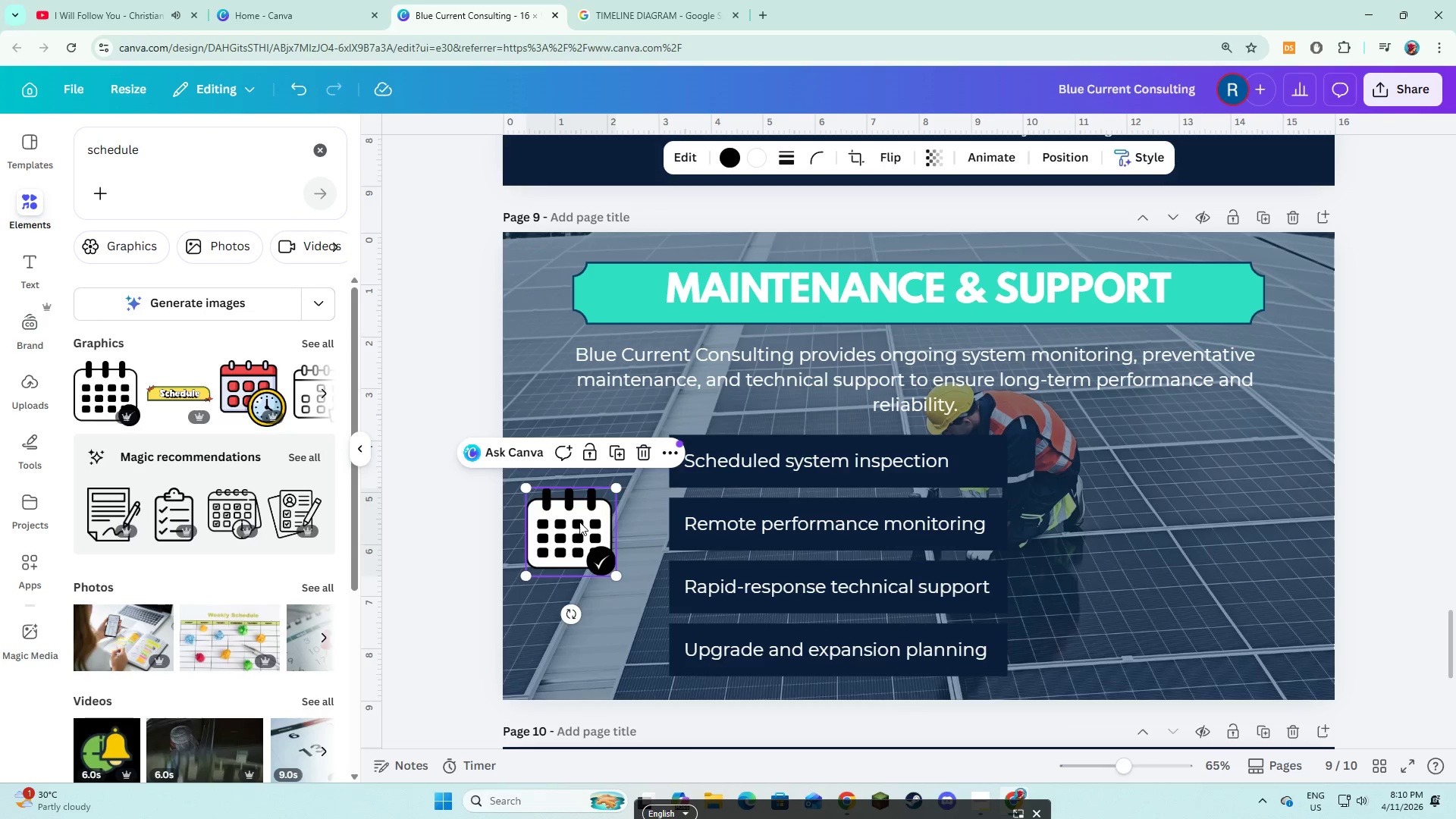 
left_click_drag(start_coordinate=[579, 522], to_coordinate=[607, 468])
 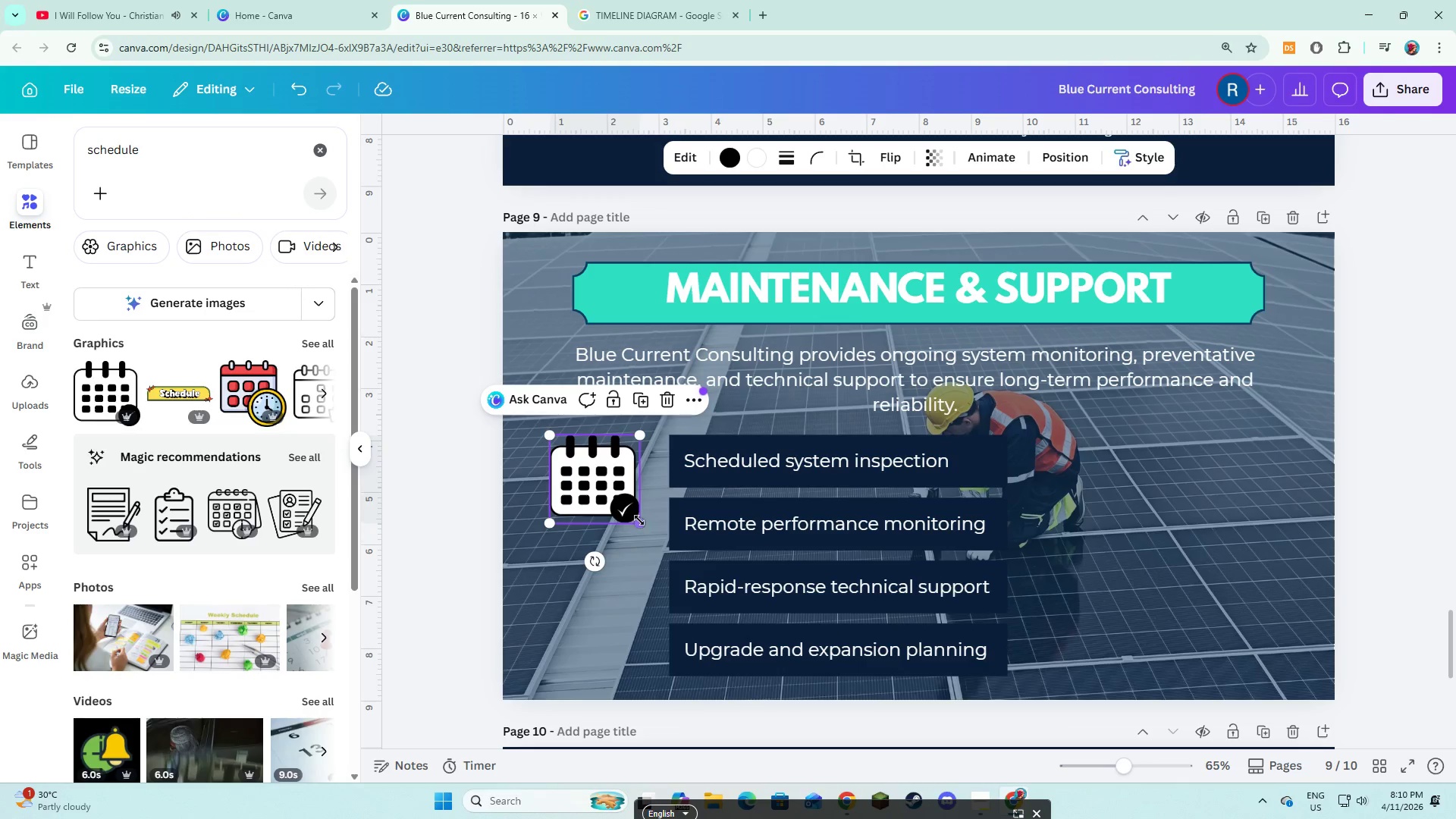 
left_click_drag(start_coordinate=[639, 520], to_coordinate=[610, 485])
 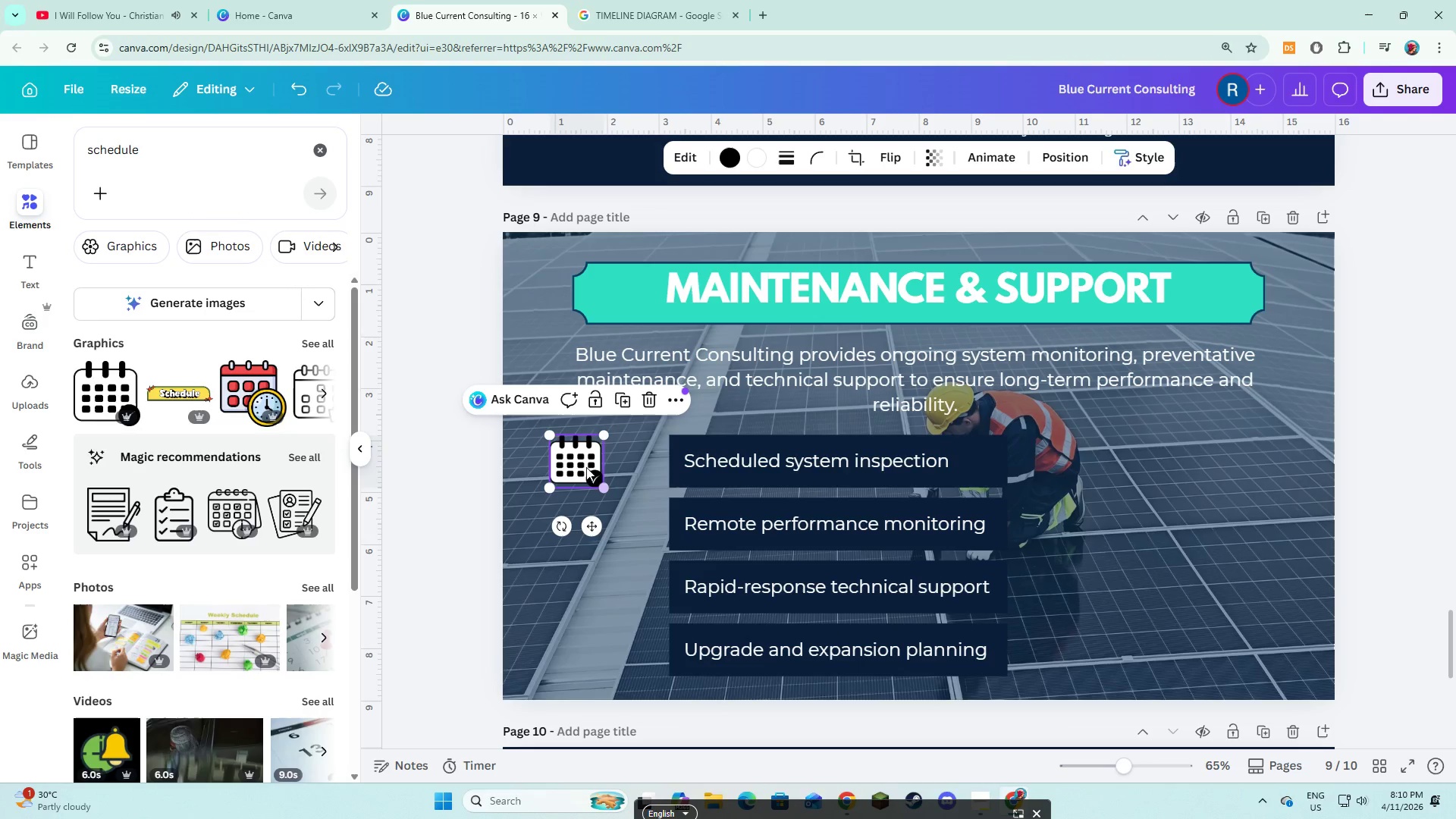 
left_click_drag(start_coordinate=[586, 467], to_coordinate=[618, 467])
 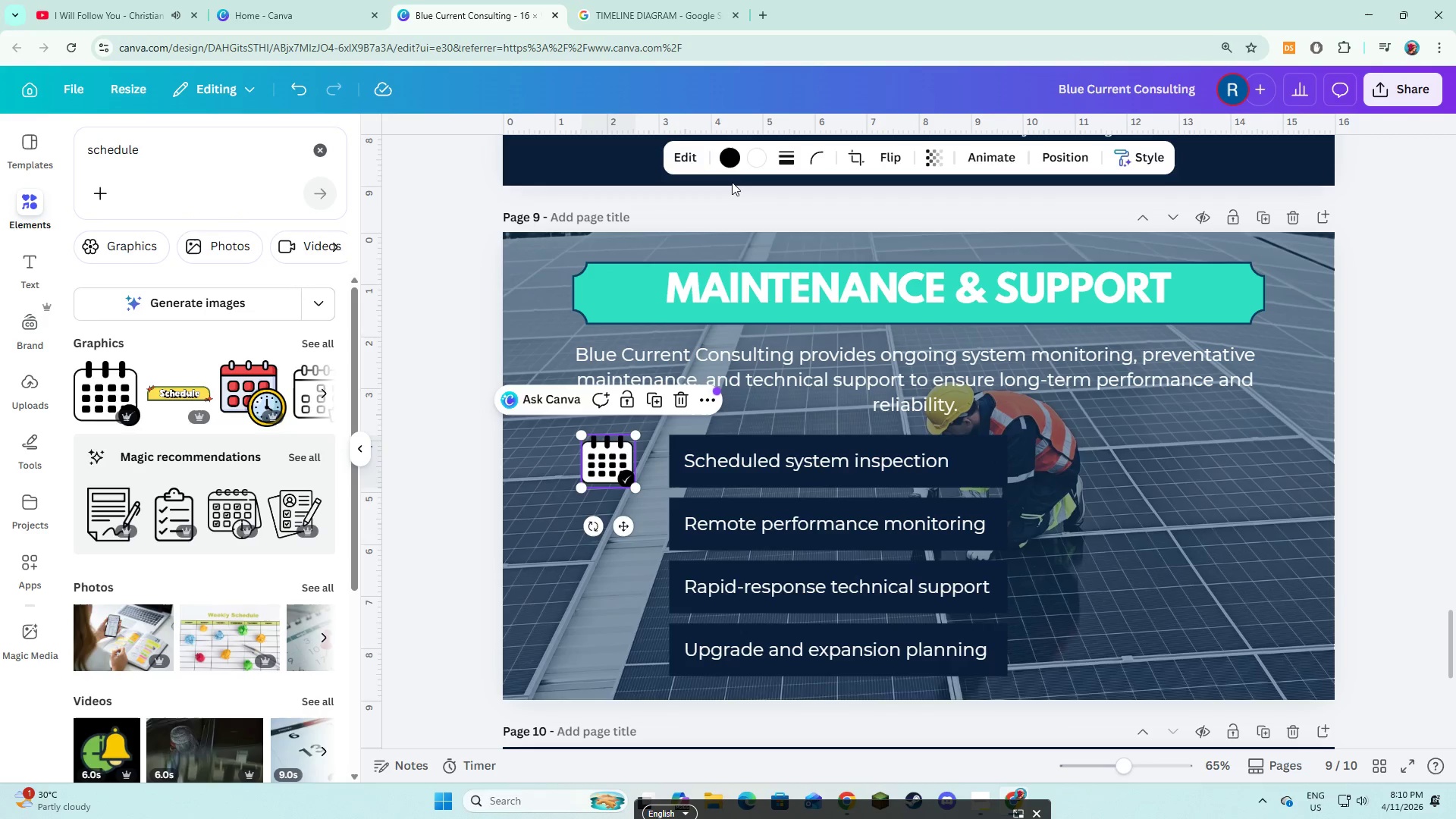 
left_click([726, 162])
 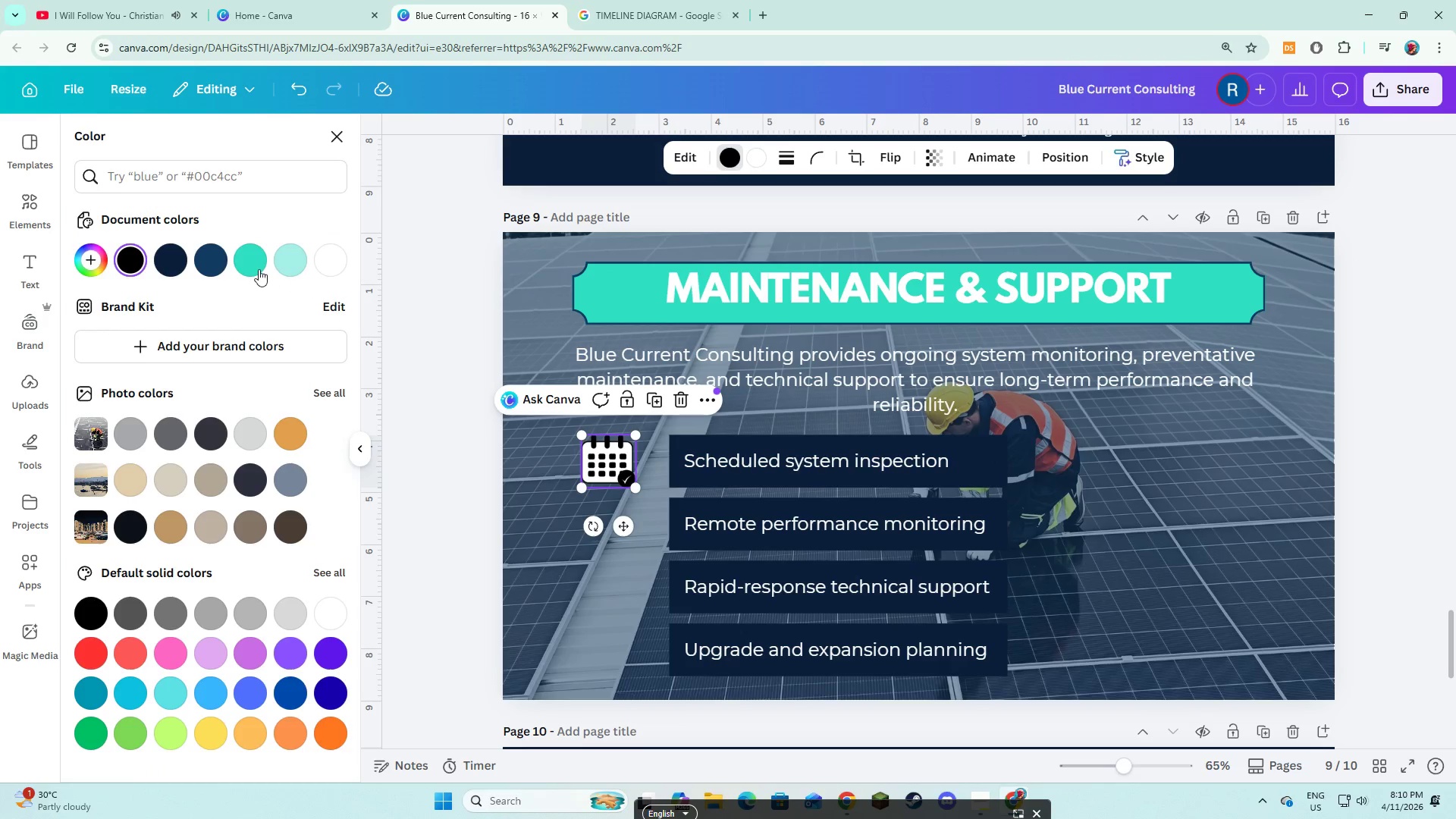 
left_click([259, 269])
 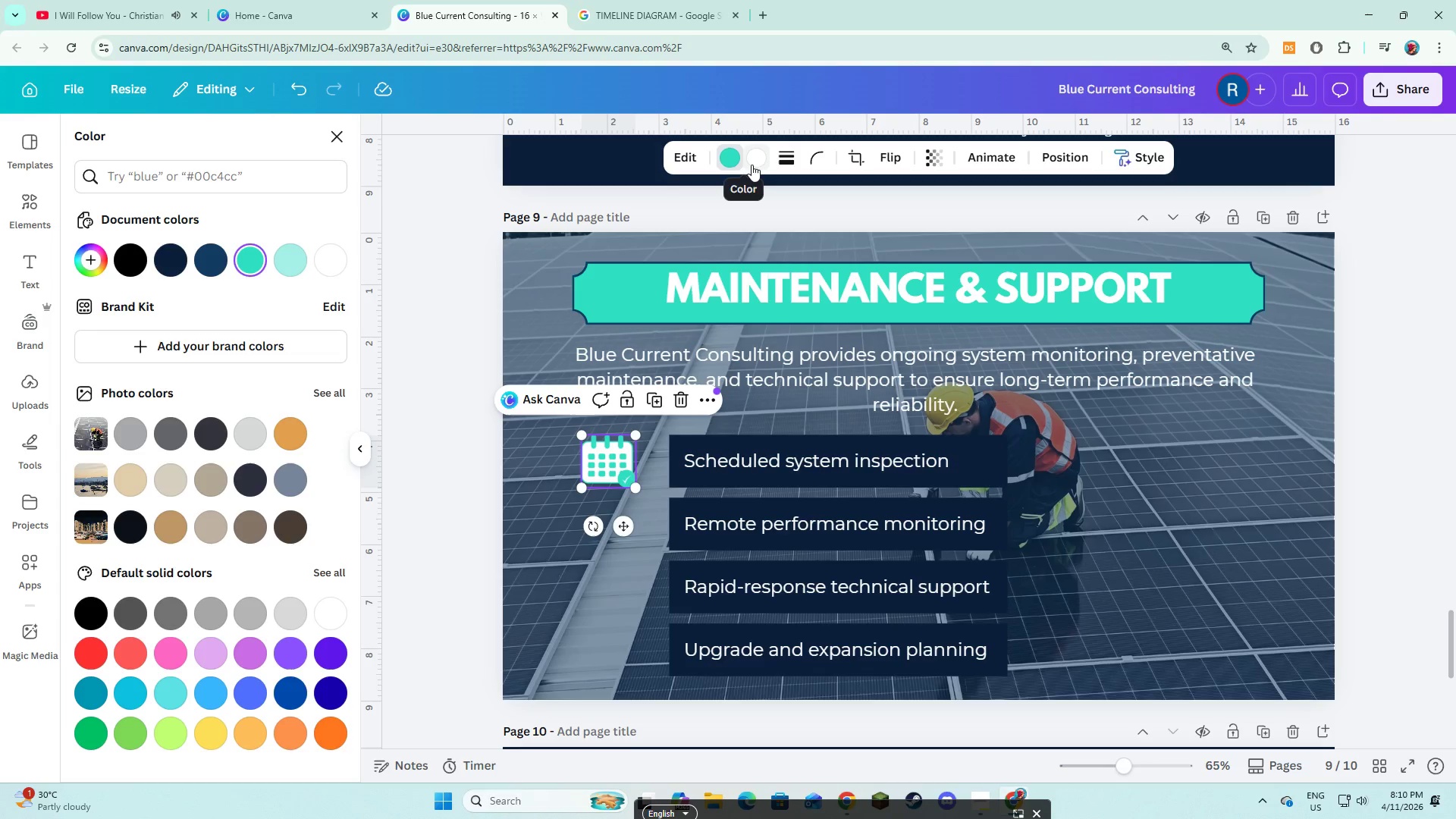 
left_click([752, 165])
 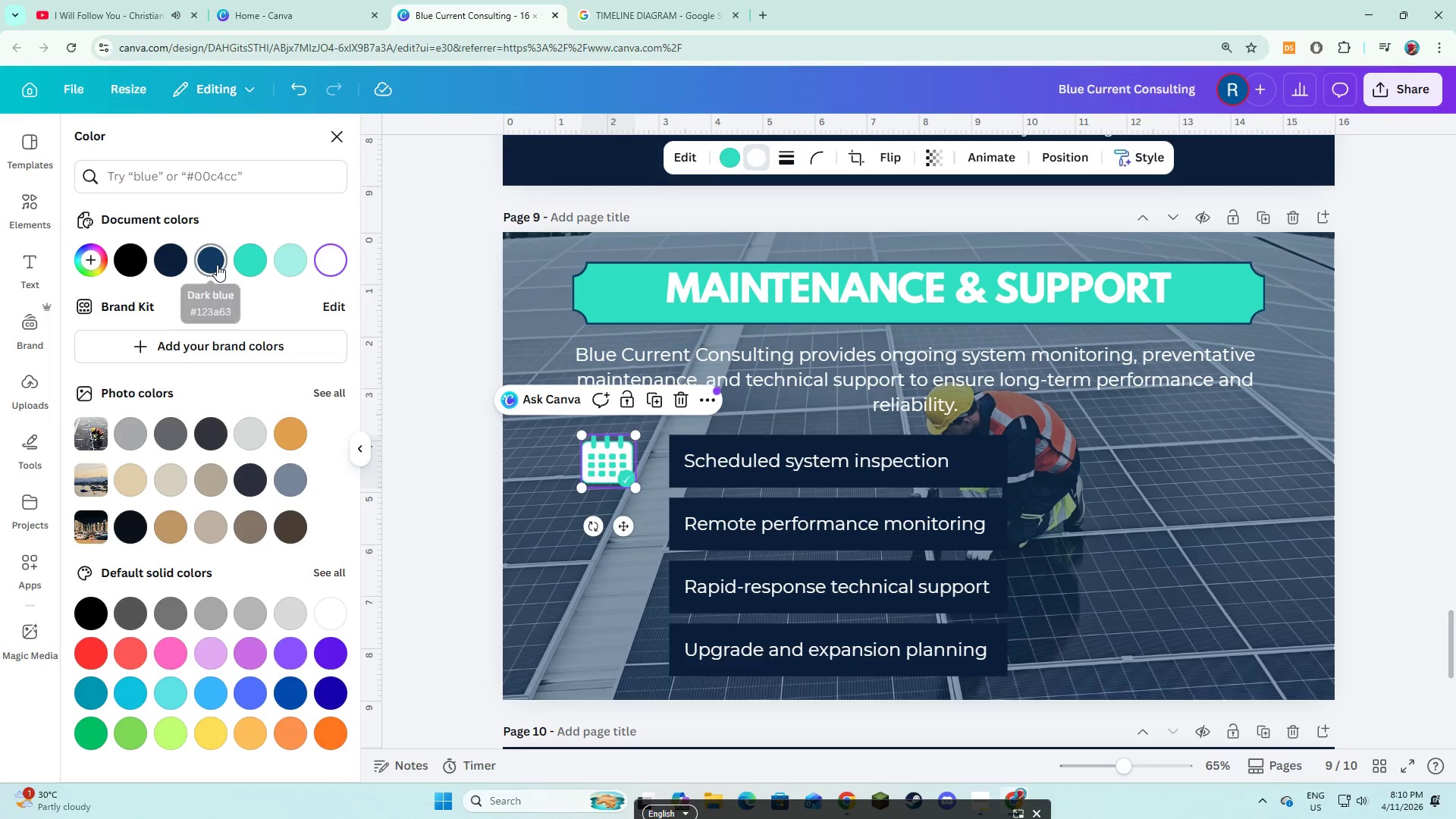 
left_click([217, 265])
 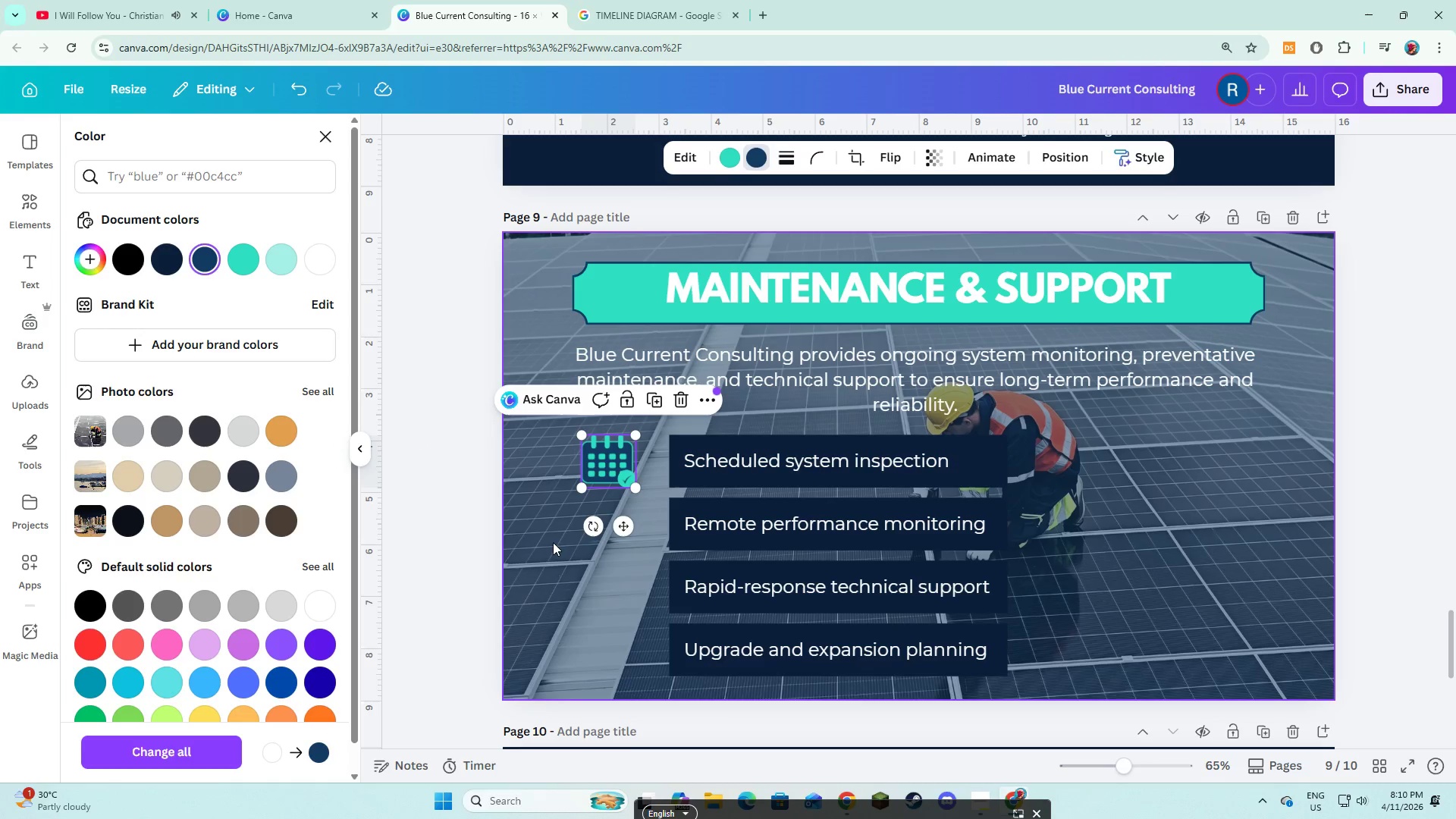 
left_click([554, 544])
 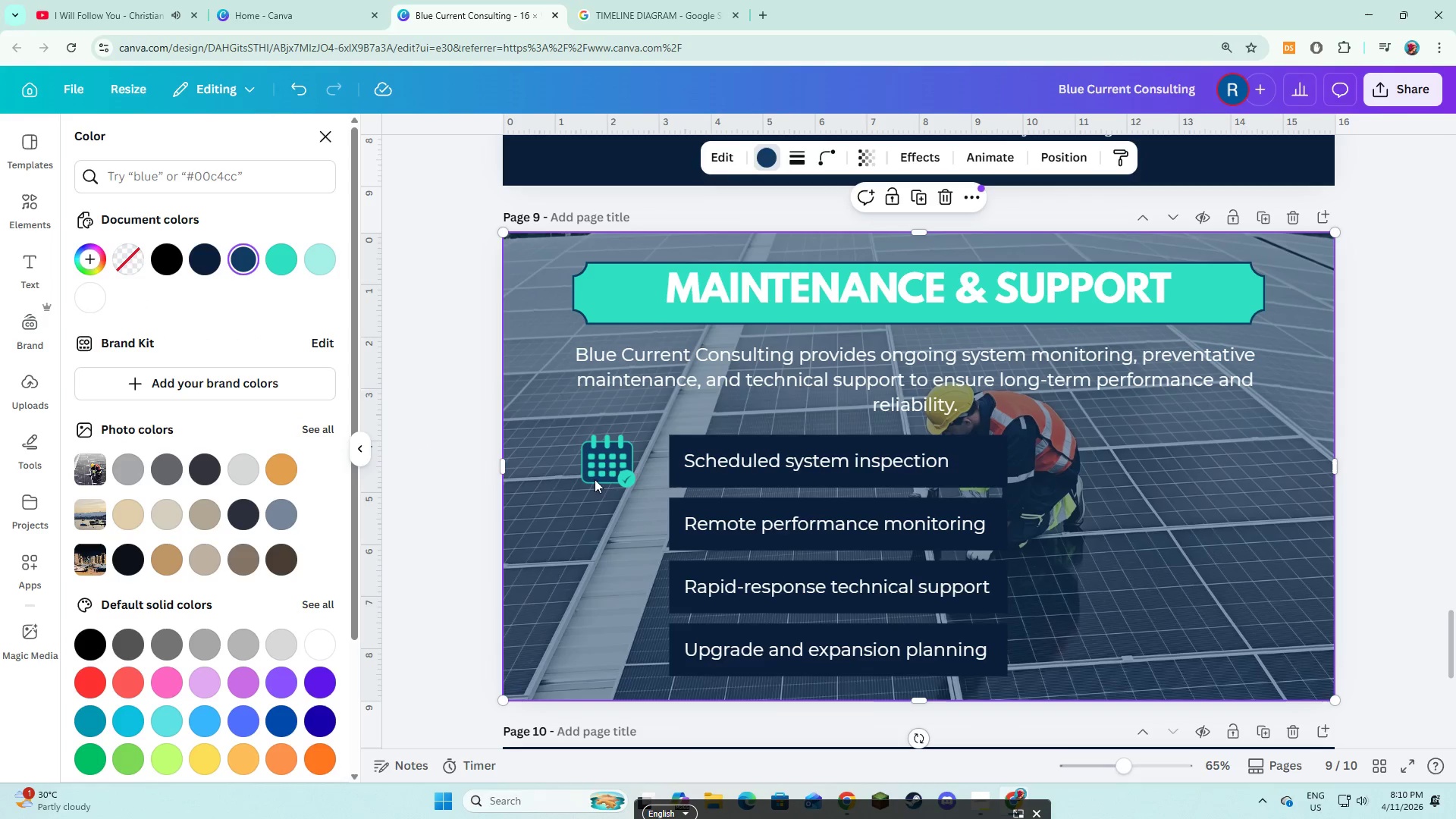 
left_click([597, 473])
 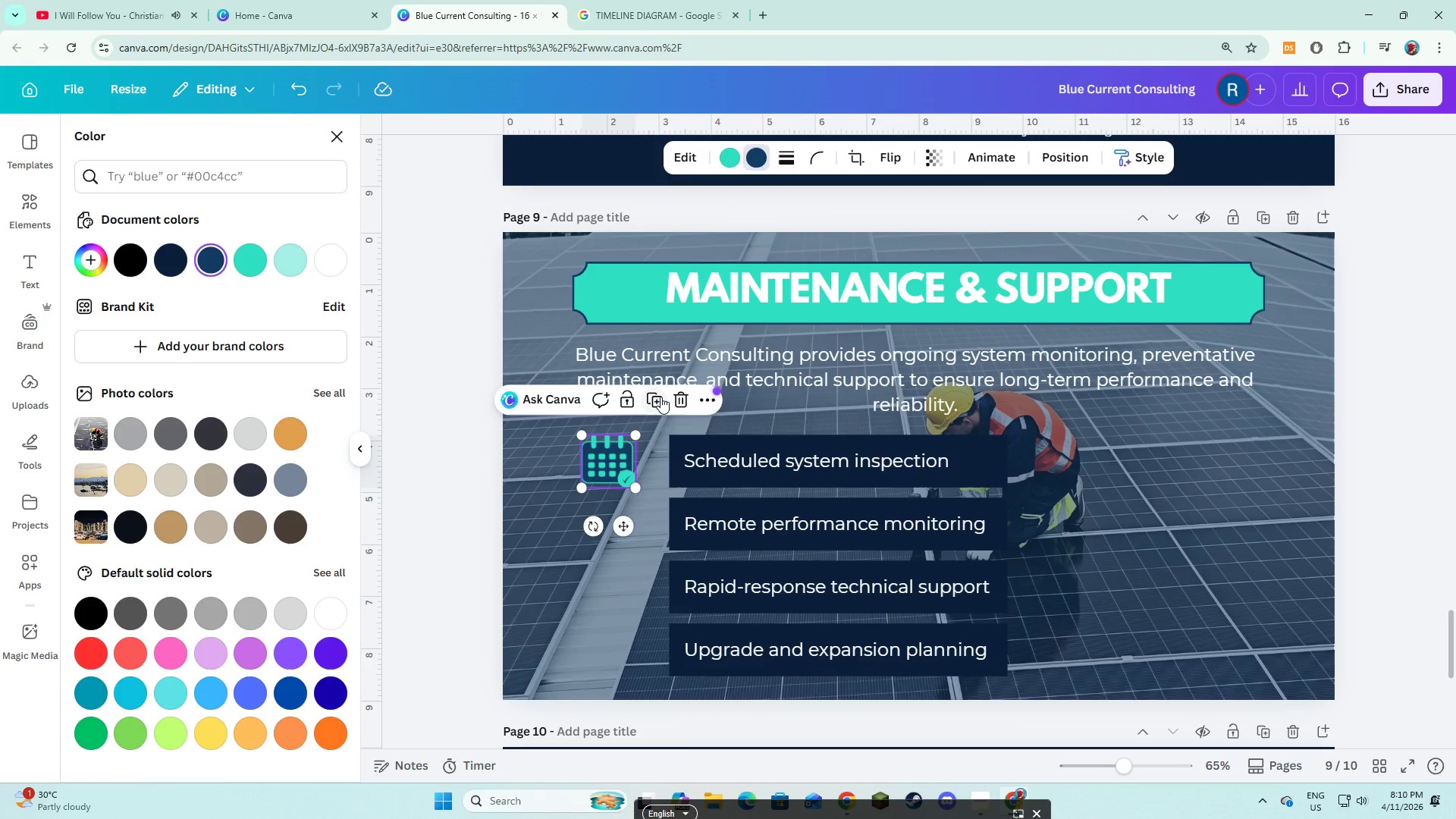 
left_click([661, 397])
 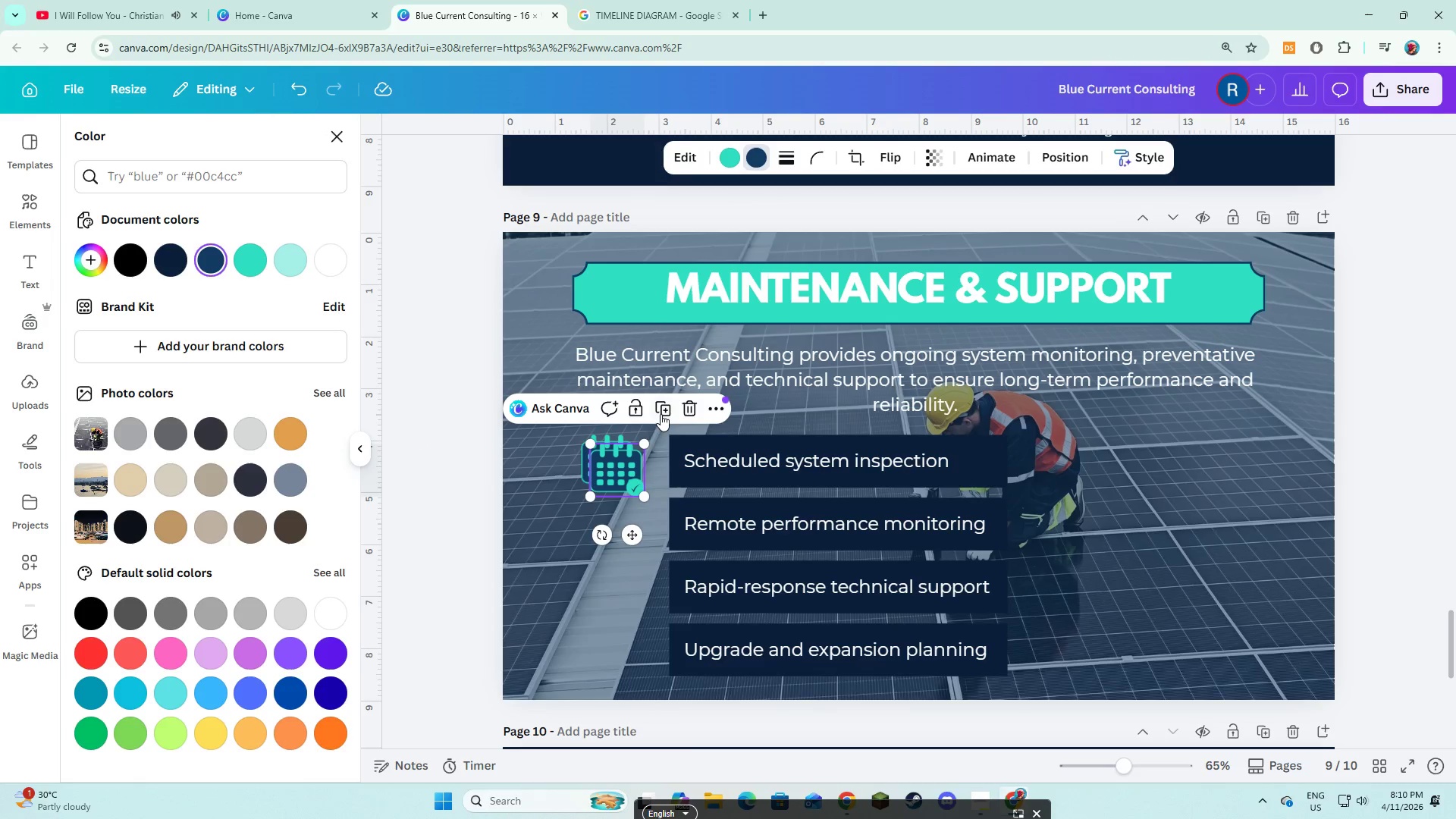 
left_click([682, 413])
 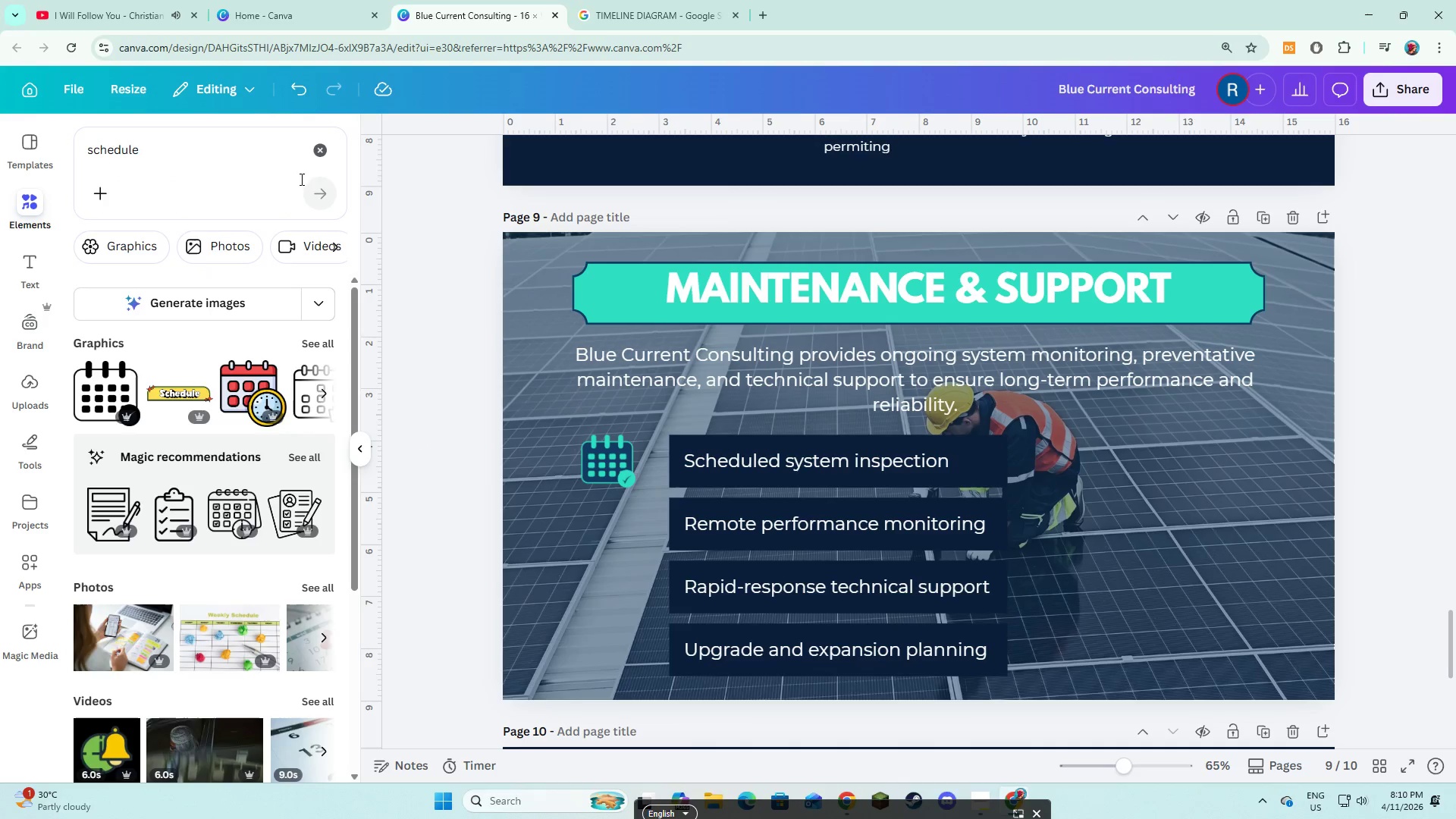 
double_click([256, 162])
 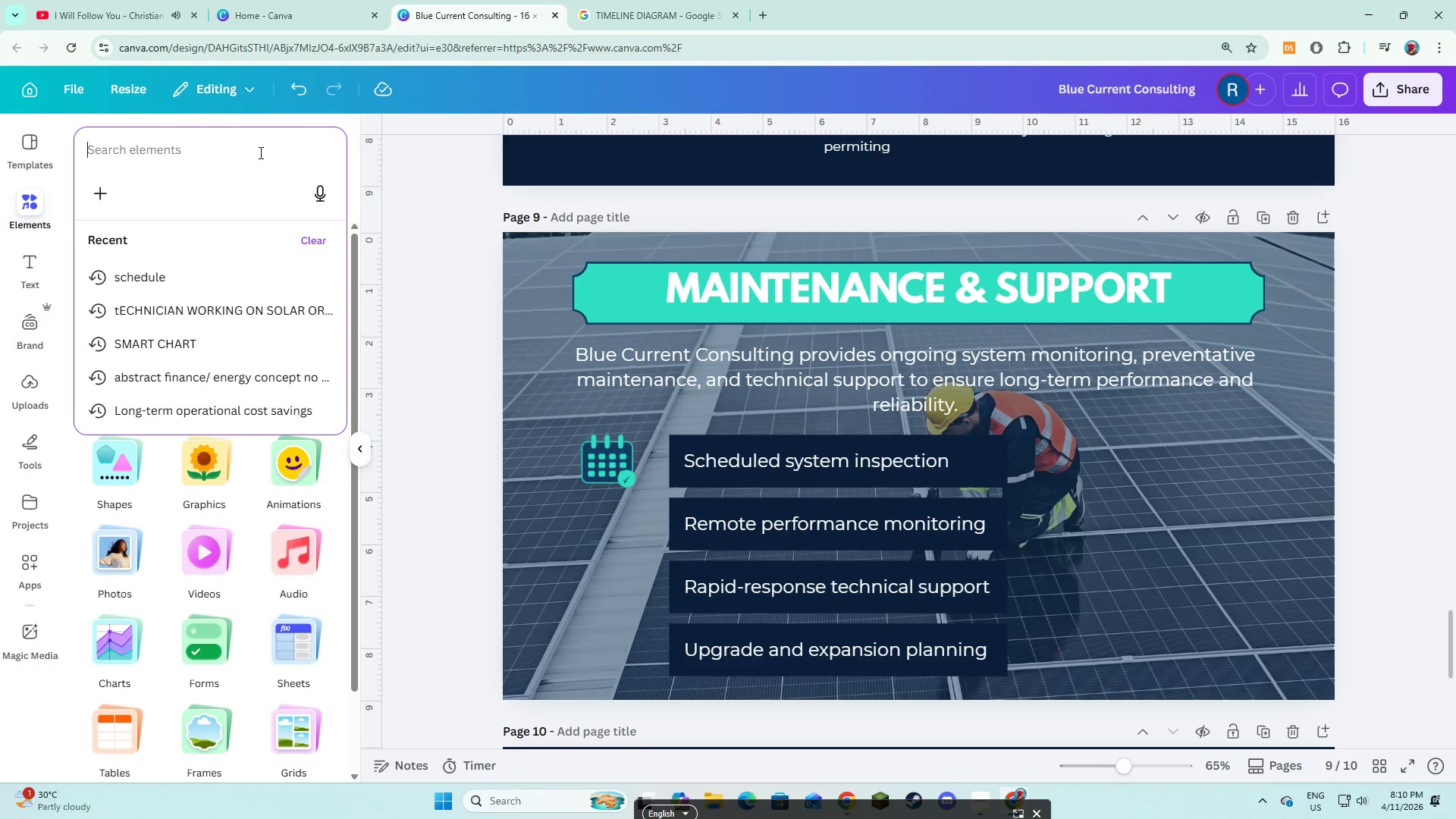 
type(Monitoring)
key(Backspace)
key(Backspace)
key(Backspace)
 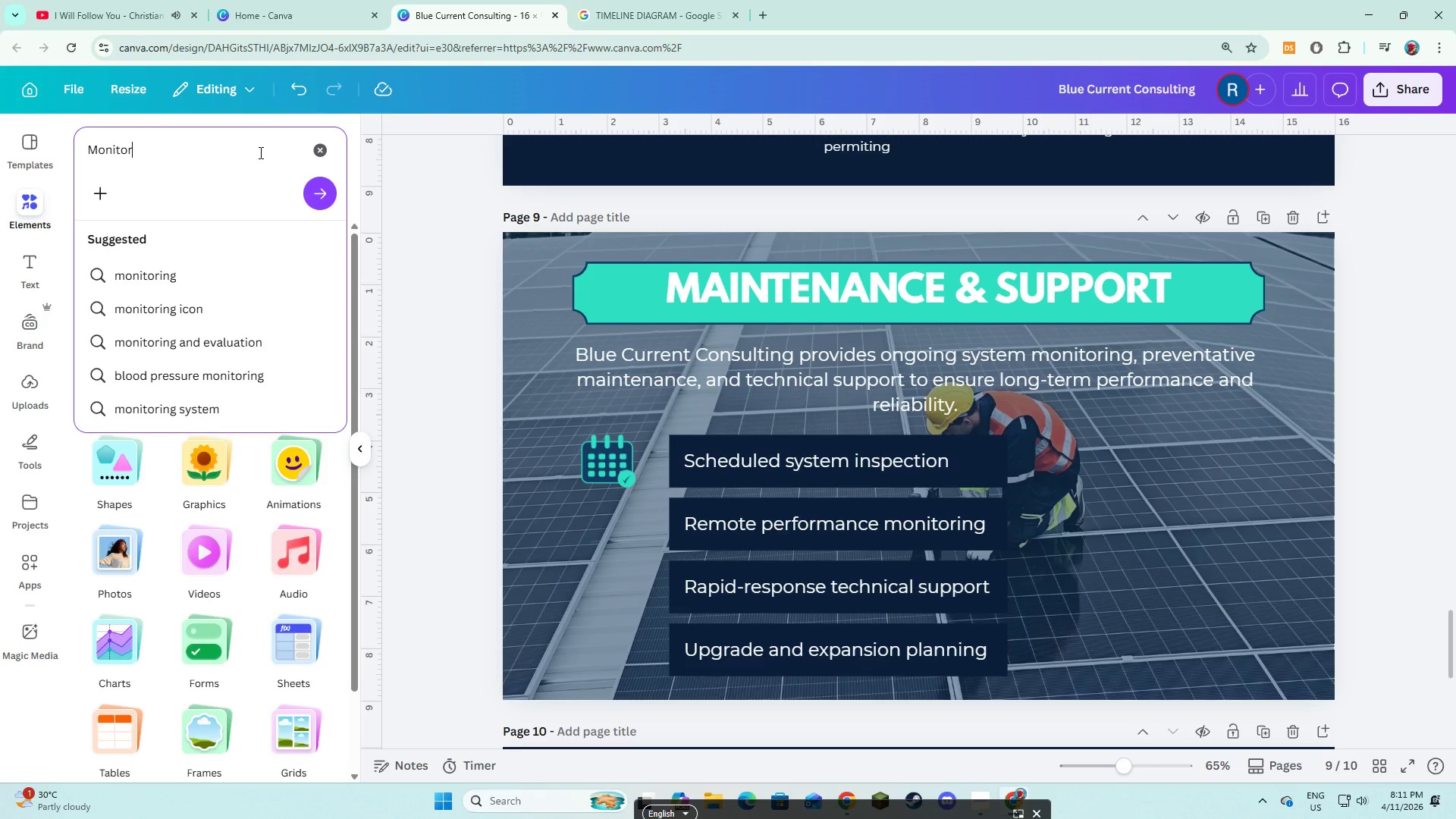 
key(Enter)
 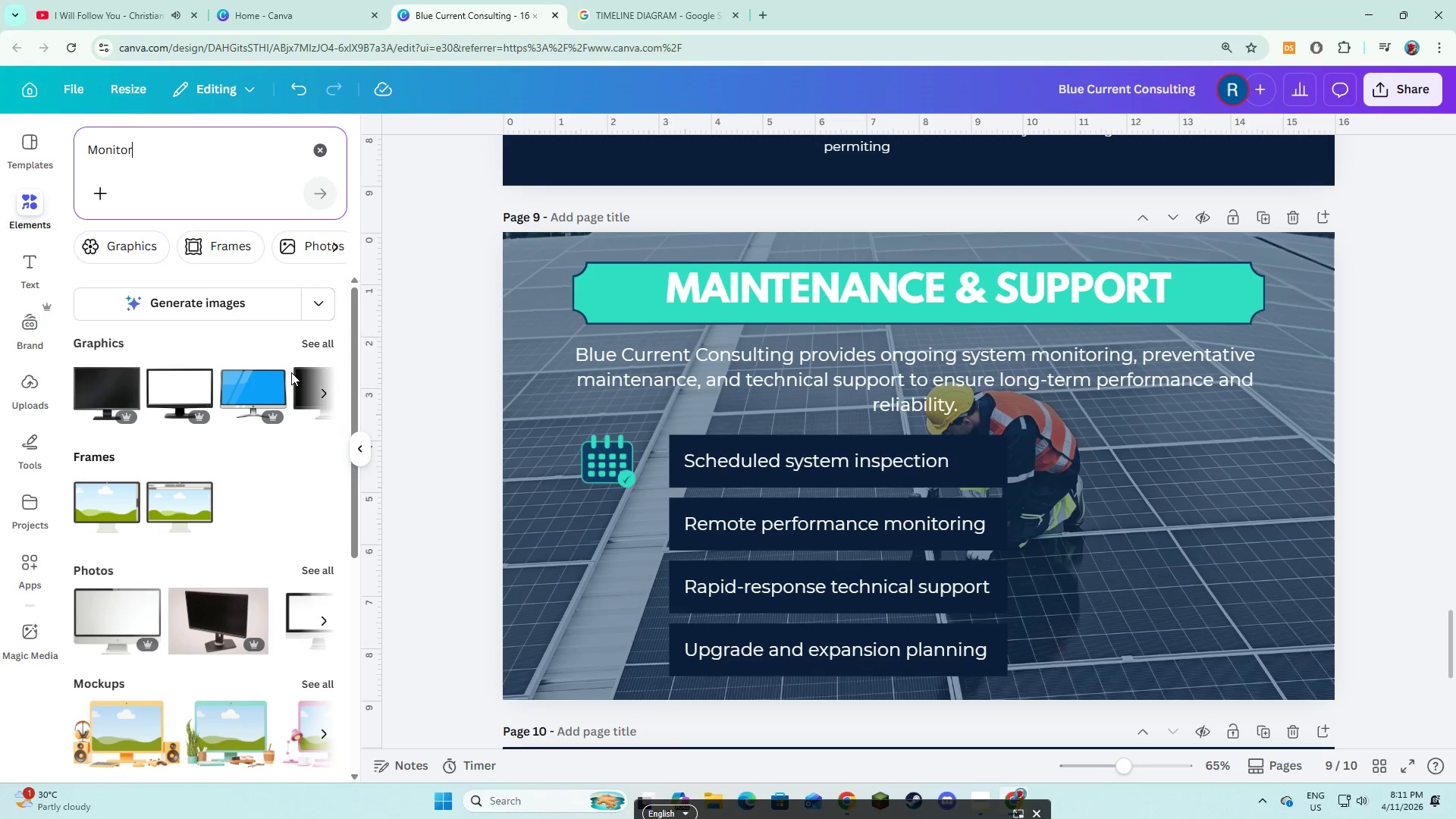 
left_click([165, 155])
 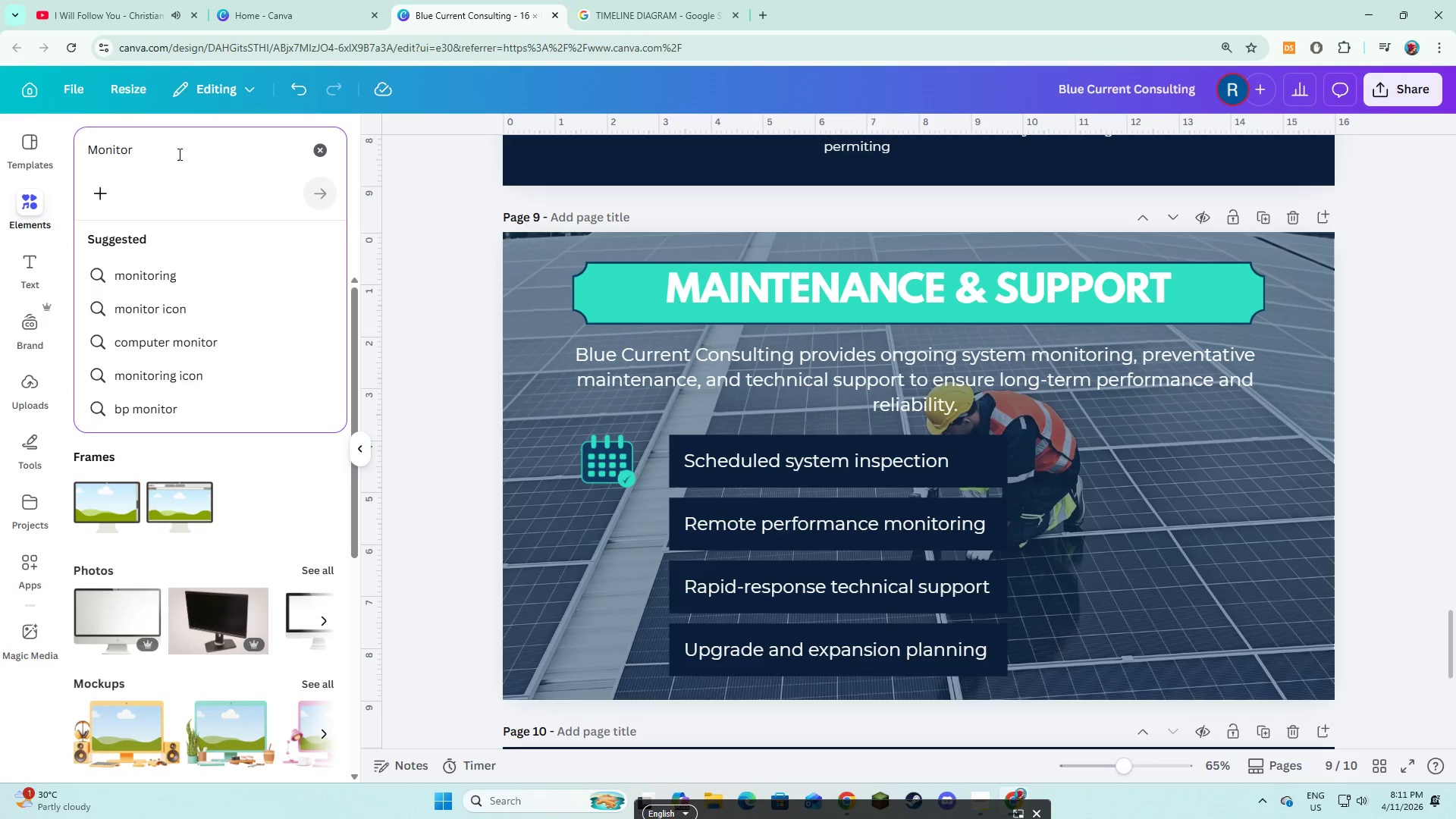 
left_click_drag(start_coordinate=[182, 154], to_coordinate=[85, 154])
 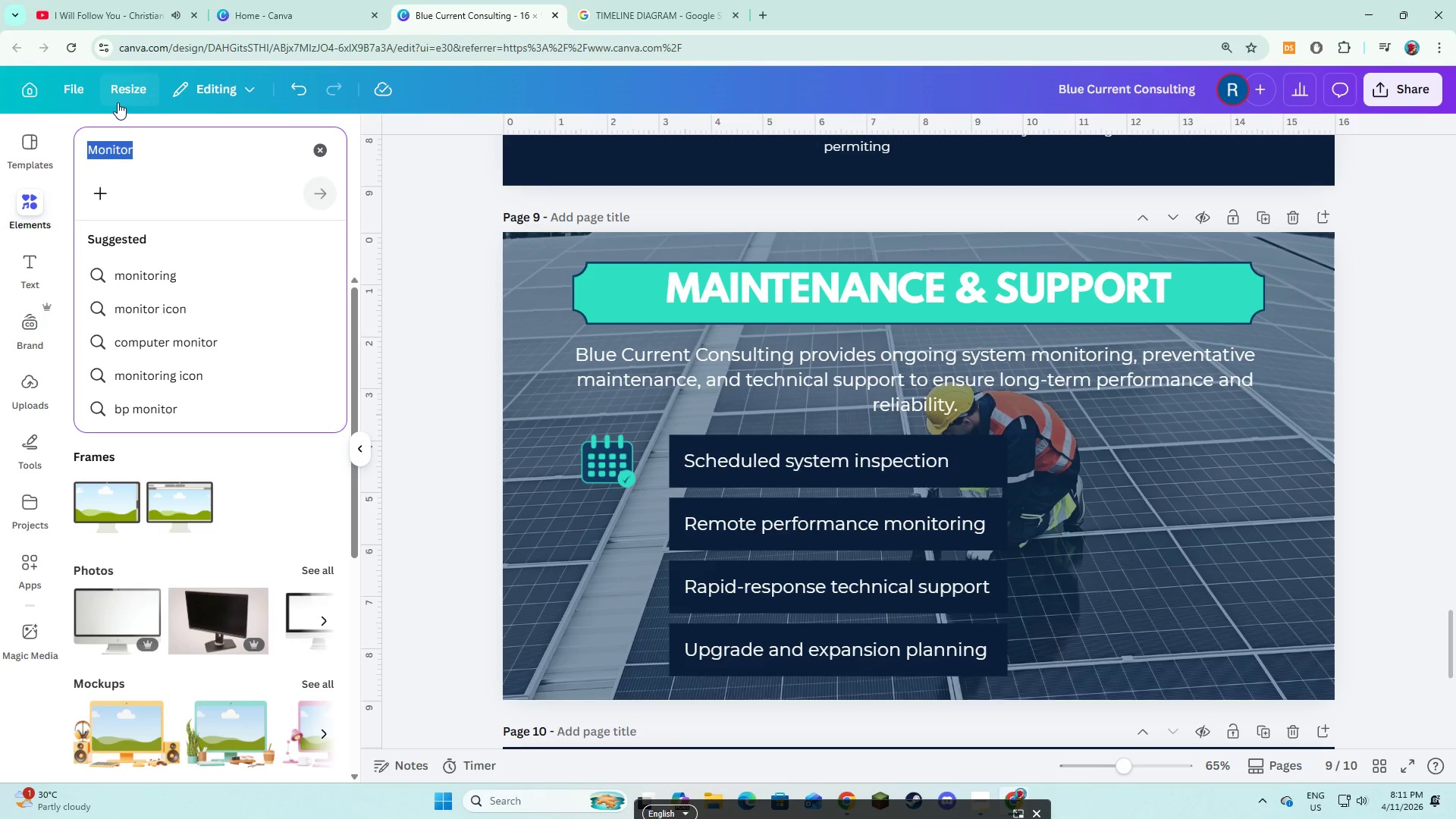 
type(remote monitoring)
 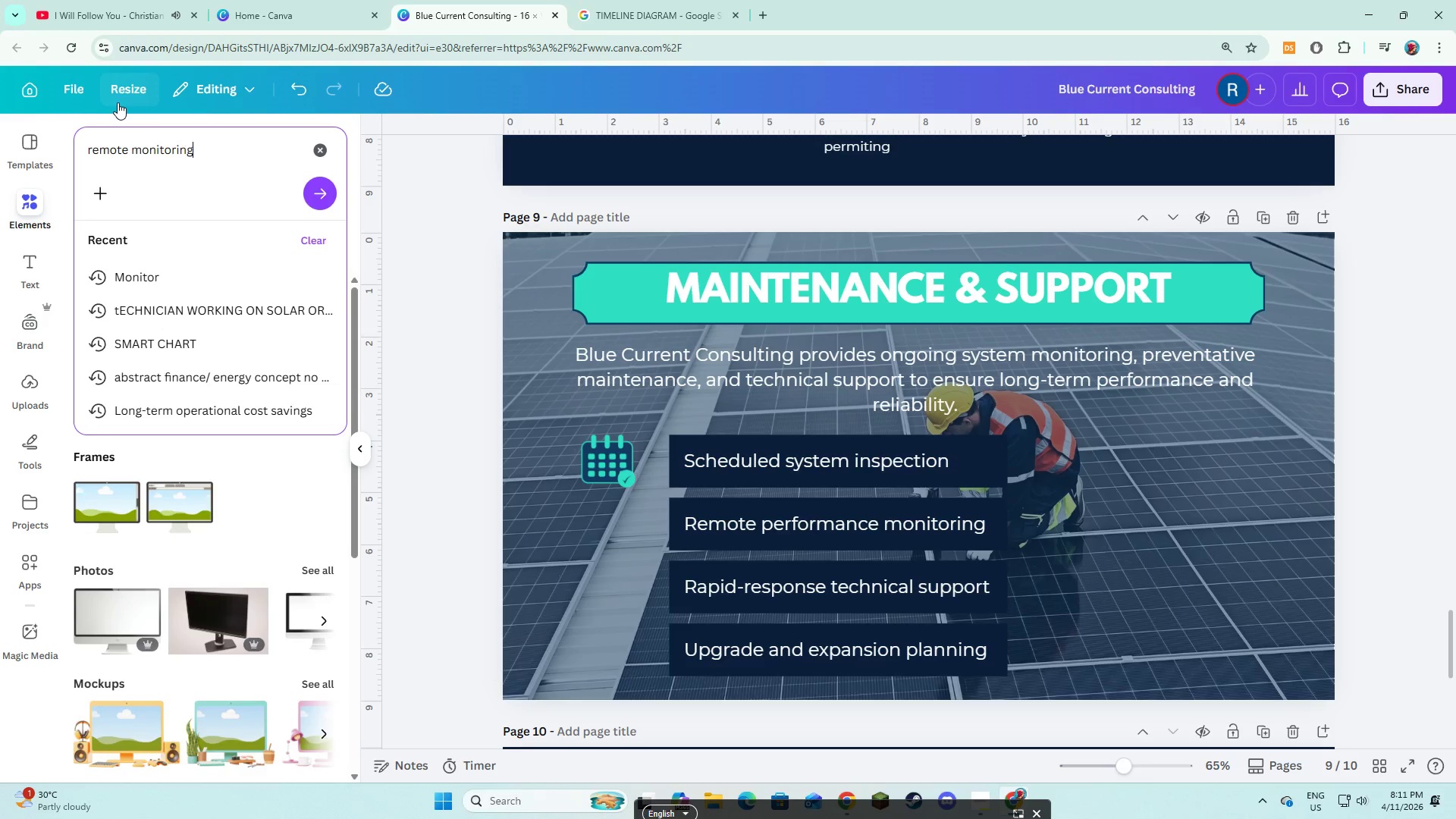 
key(Enter)
 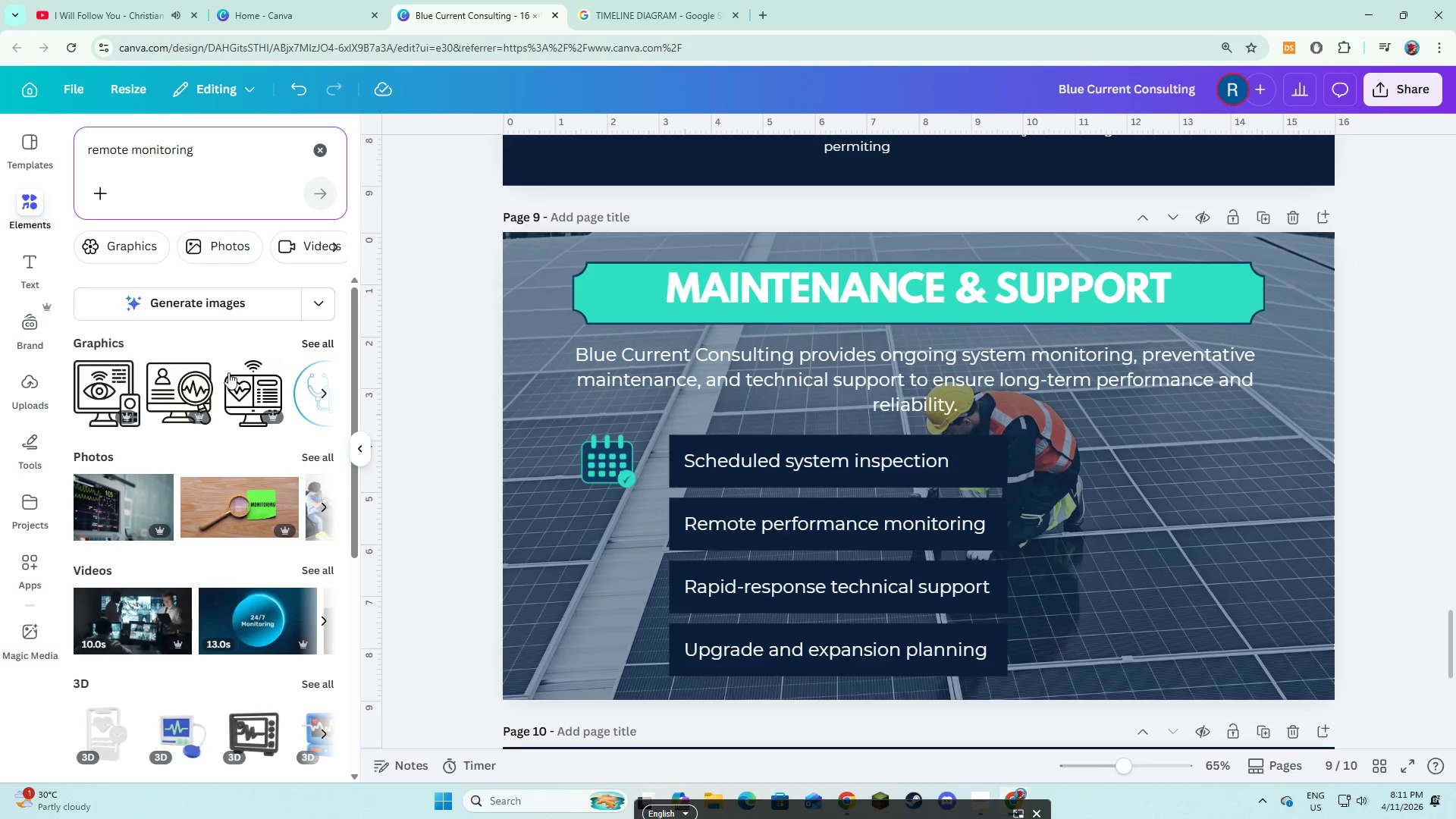 
left_click([103, 397])
 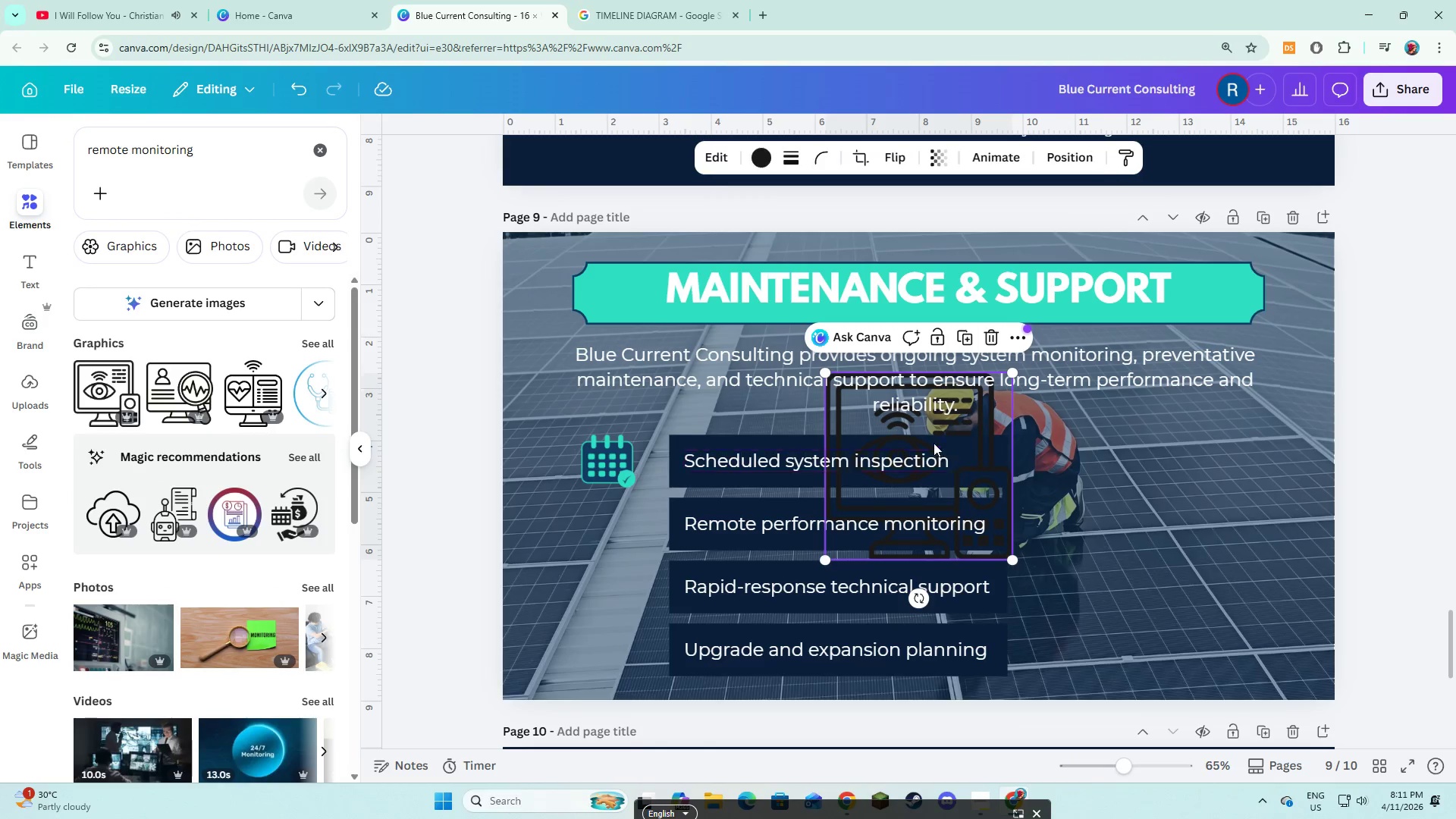 
left_click_drag(start_coordinate=[934, 428], to_coordinate=[689, 546])
 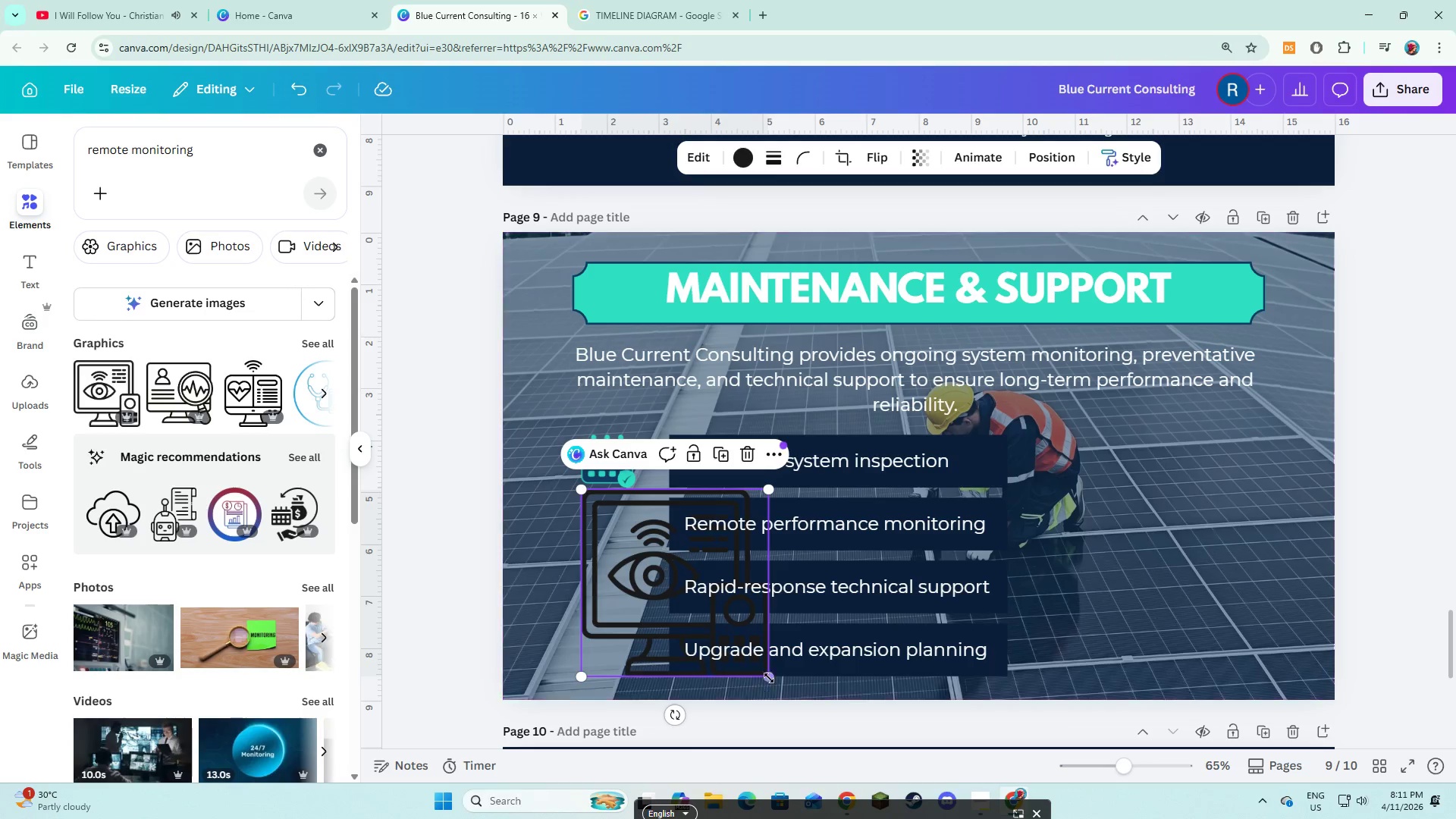 
left_click_drag(start_coordinate=[770, 677], to_coordinate=[599, 585])
 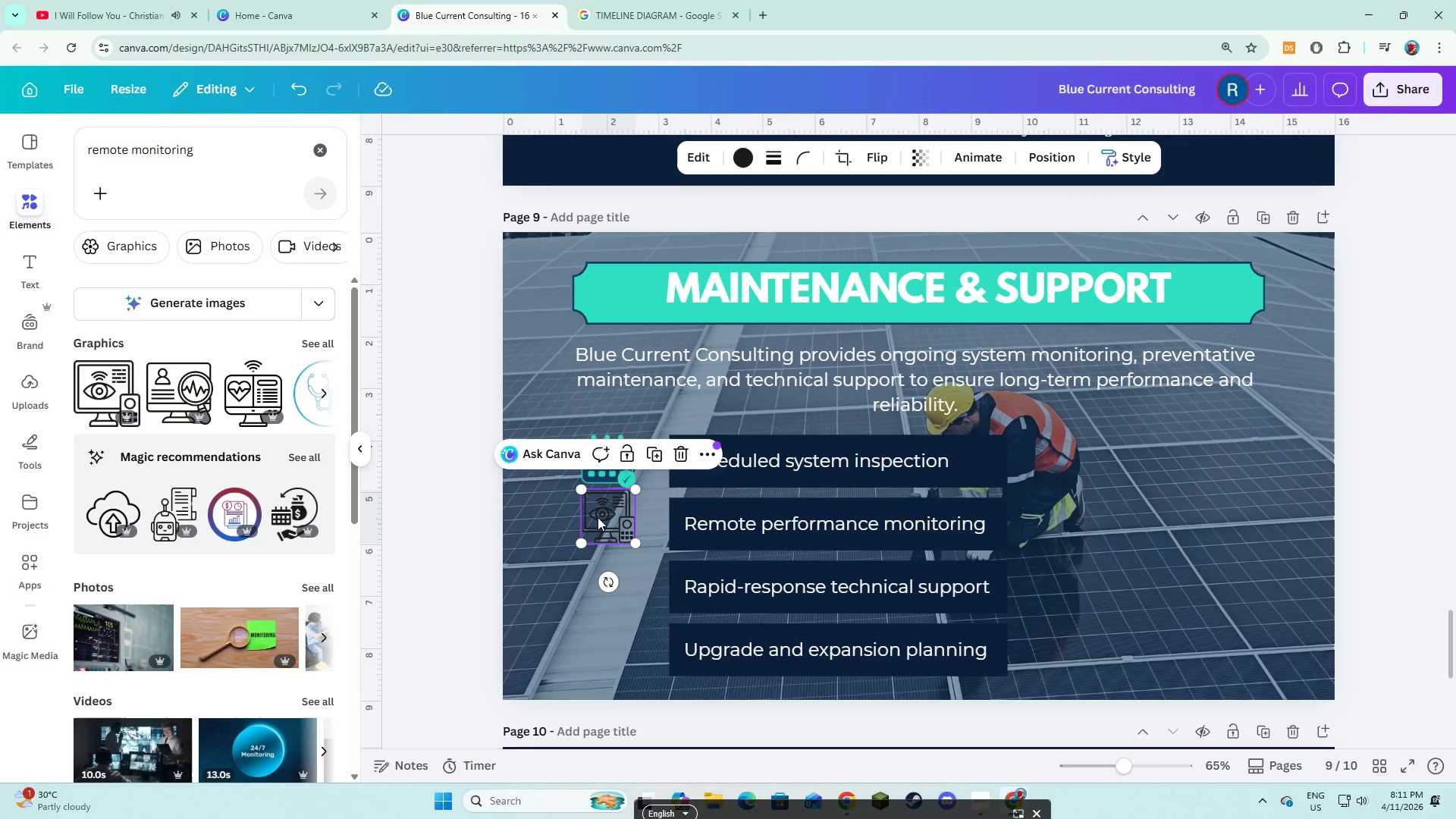 
left_click_drag(start_coordinate=[598, 517], to_coordinate=[601, 523])
 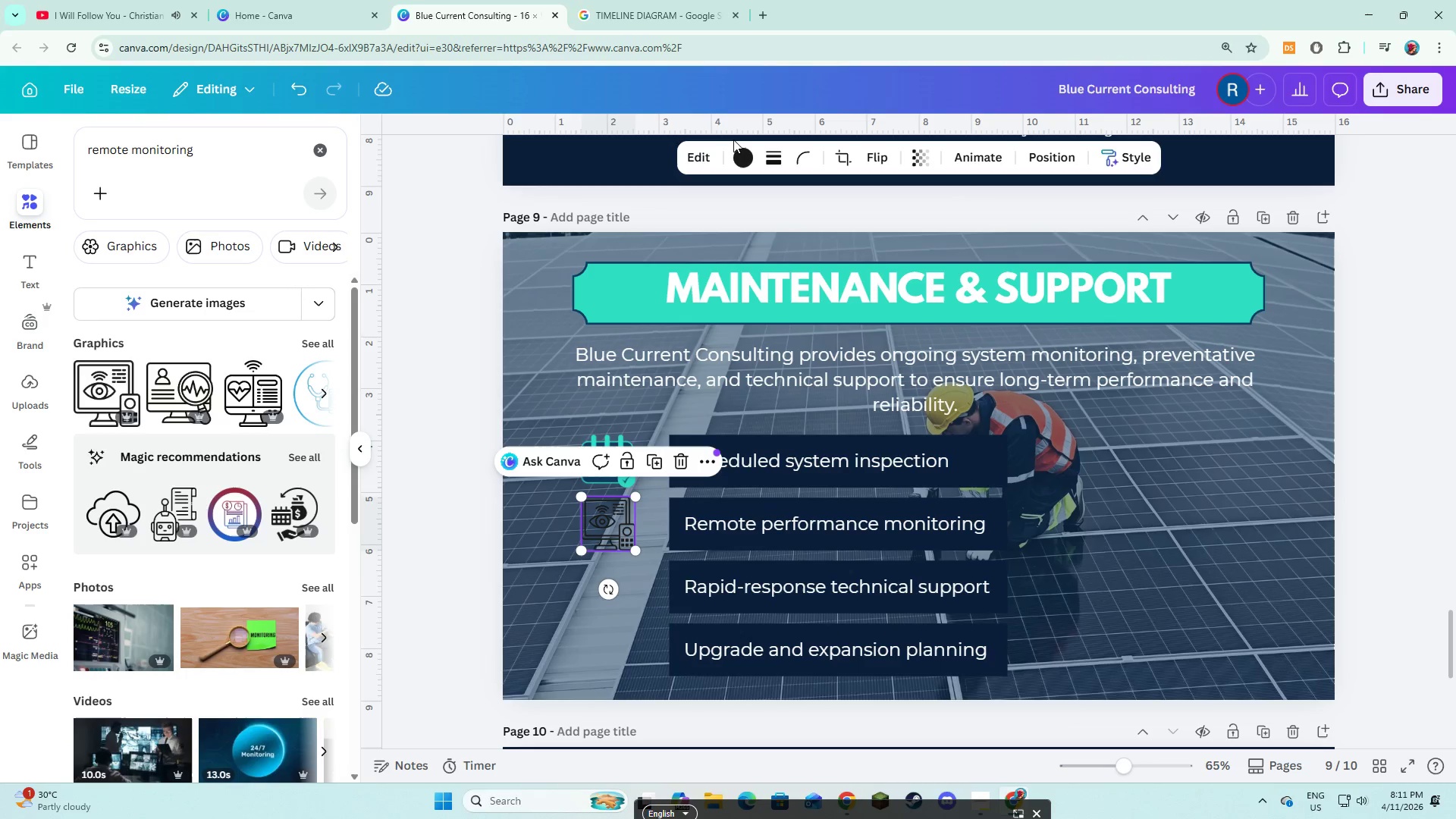 
left_click([740, 146])
 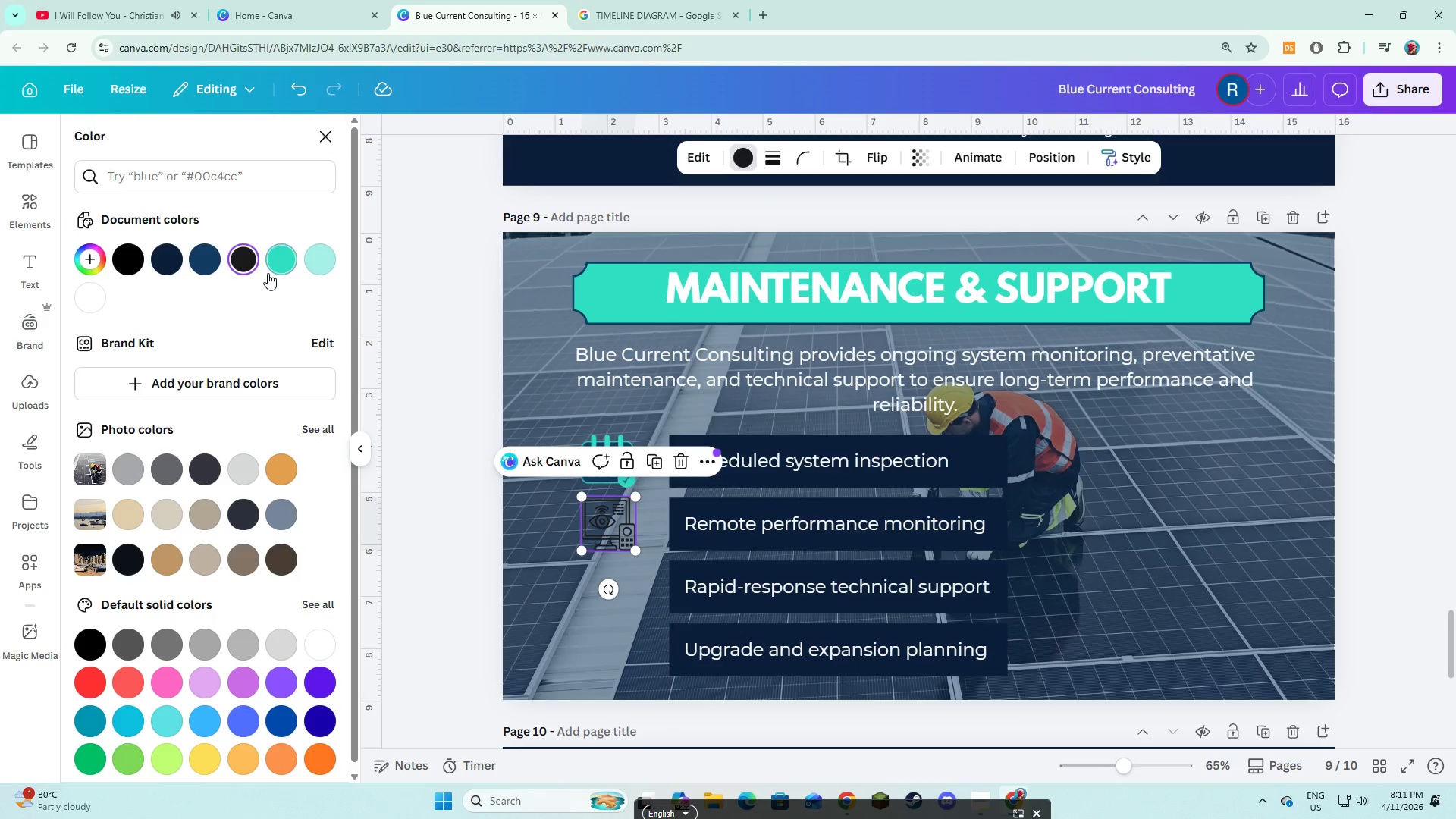 
left_click([278, 259])
 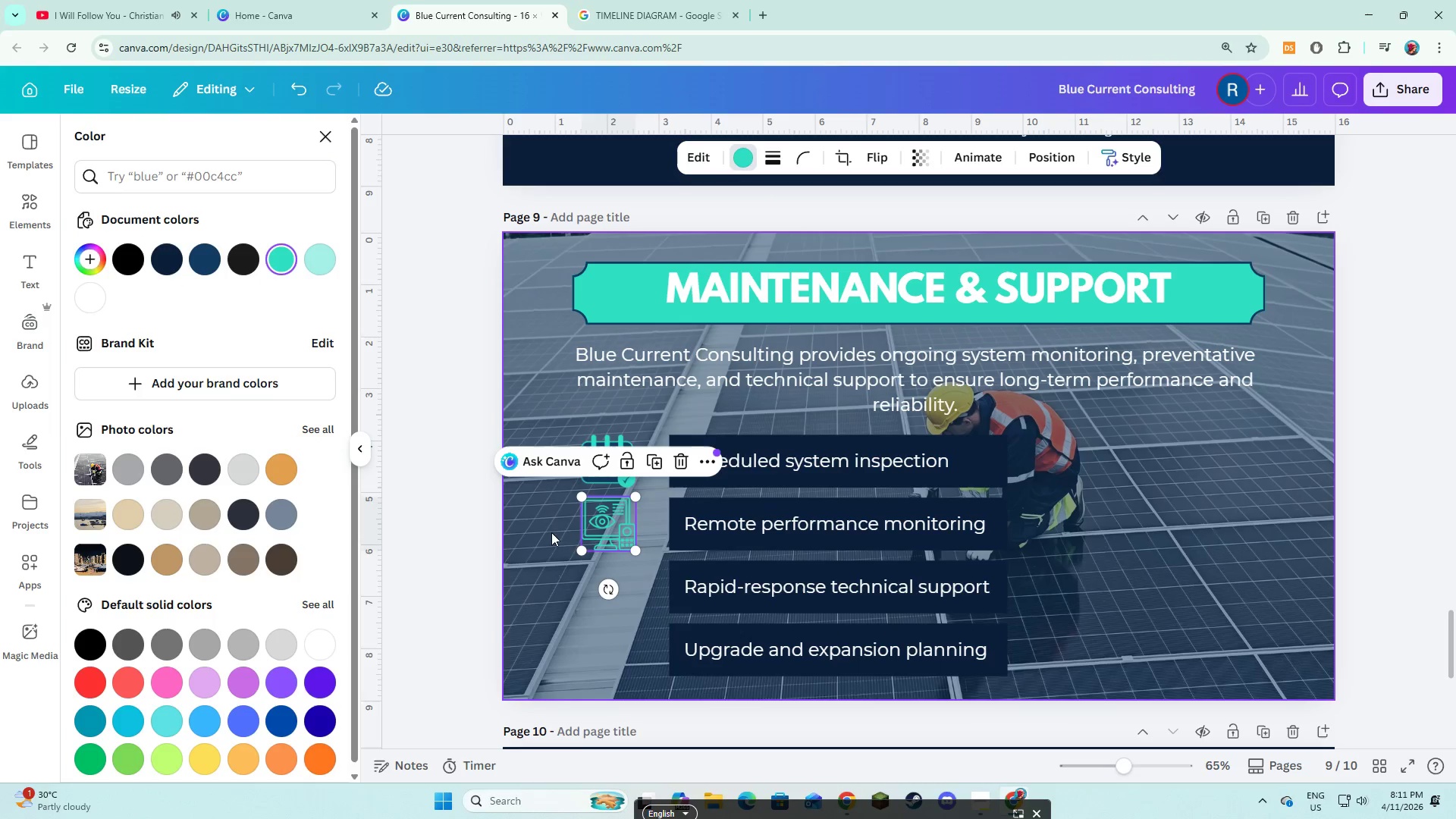 
left_click([570, 596])
 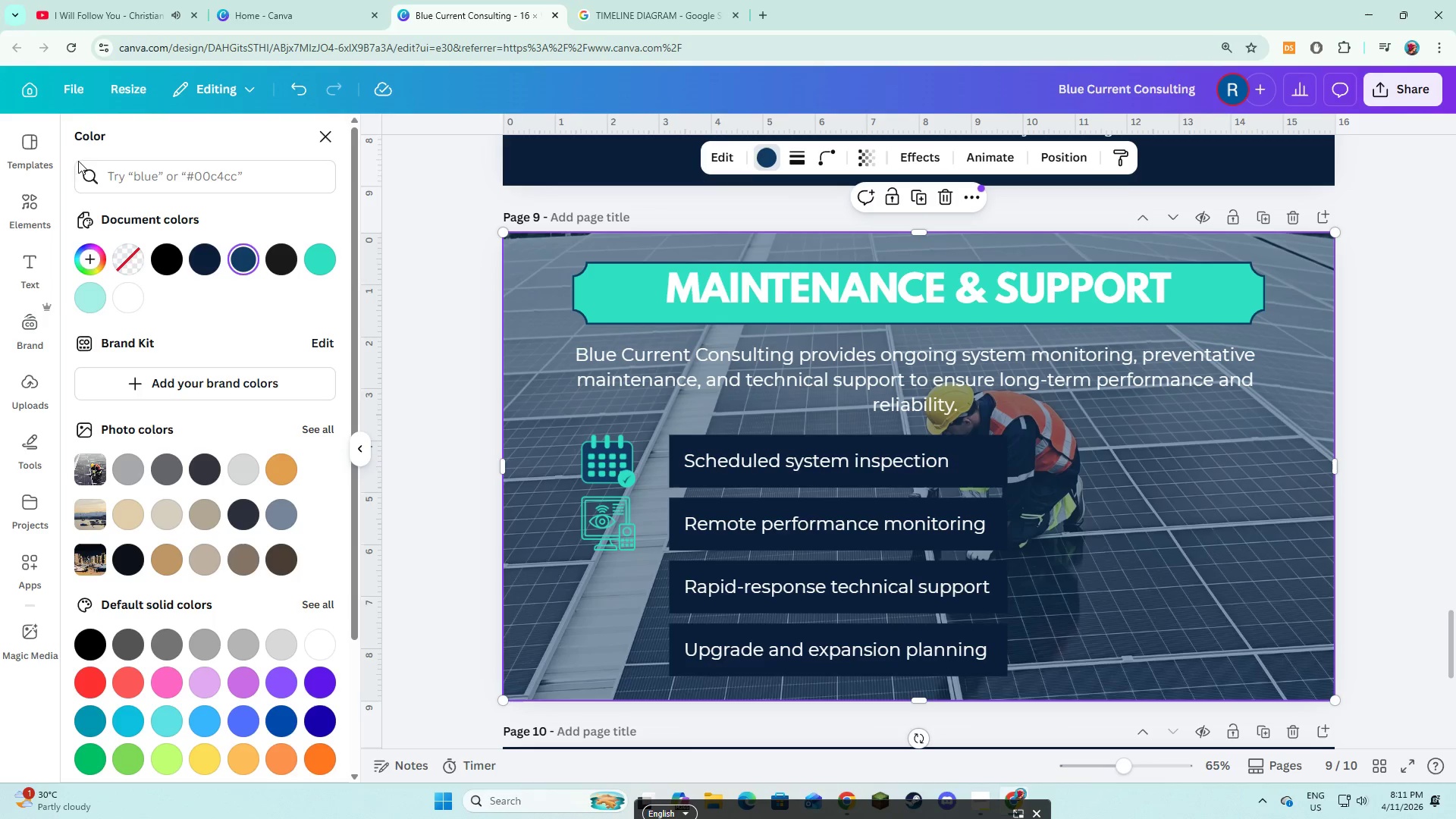 
left_click([34, 220])
 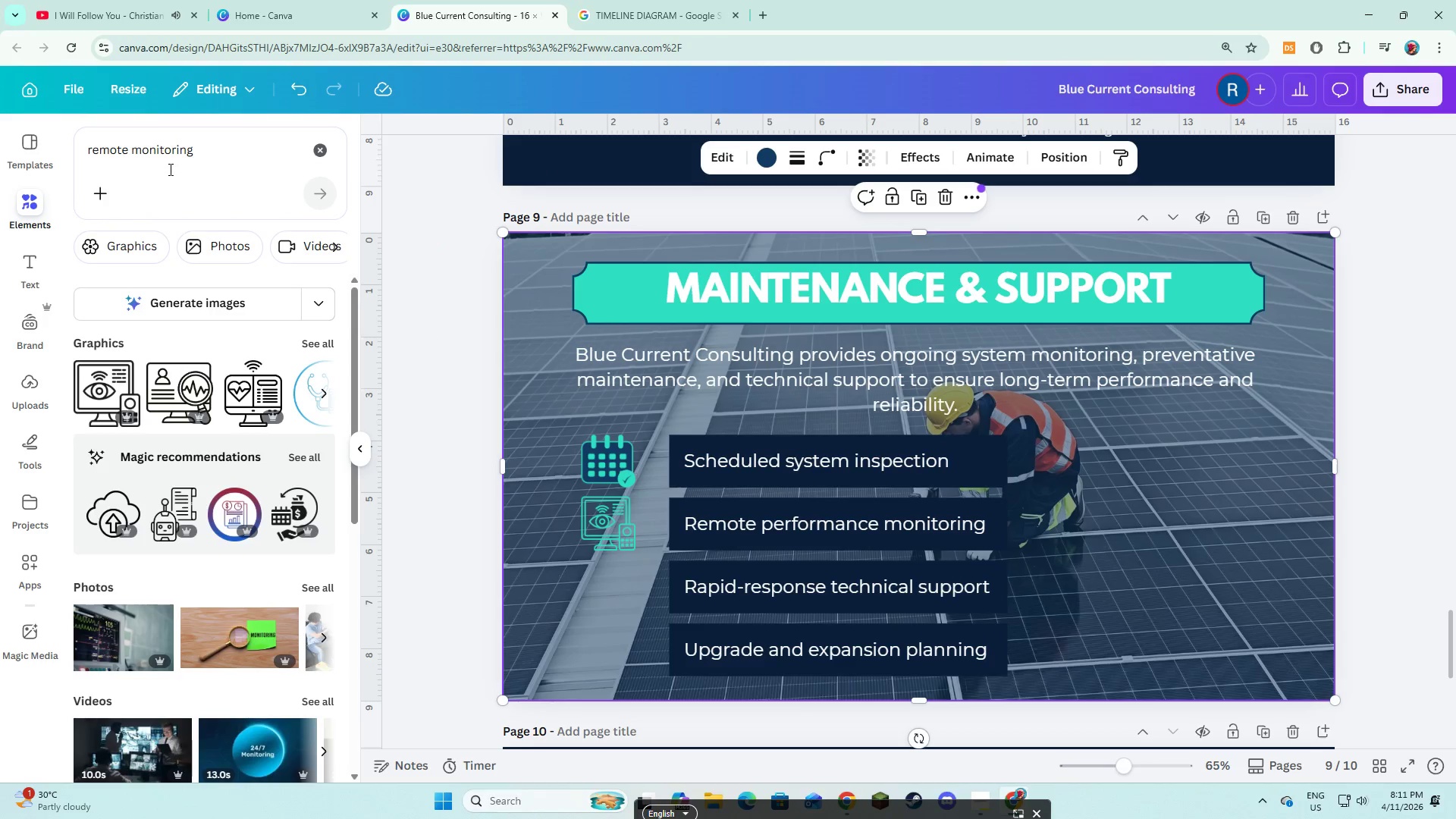 
left_click([174, 166])
 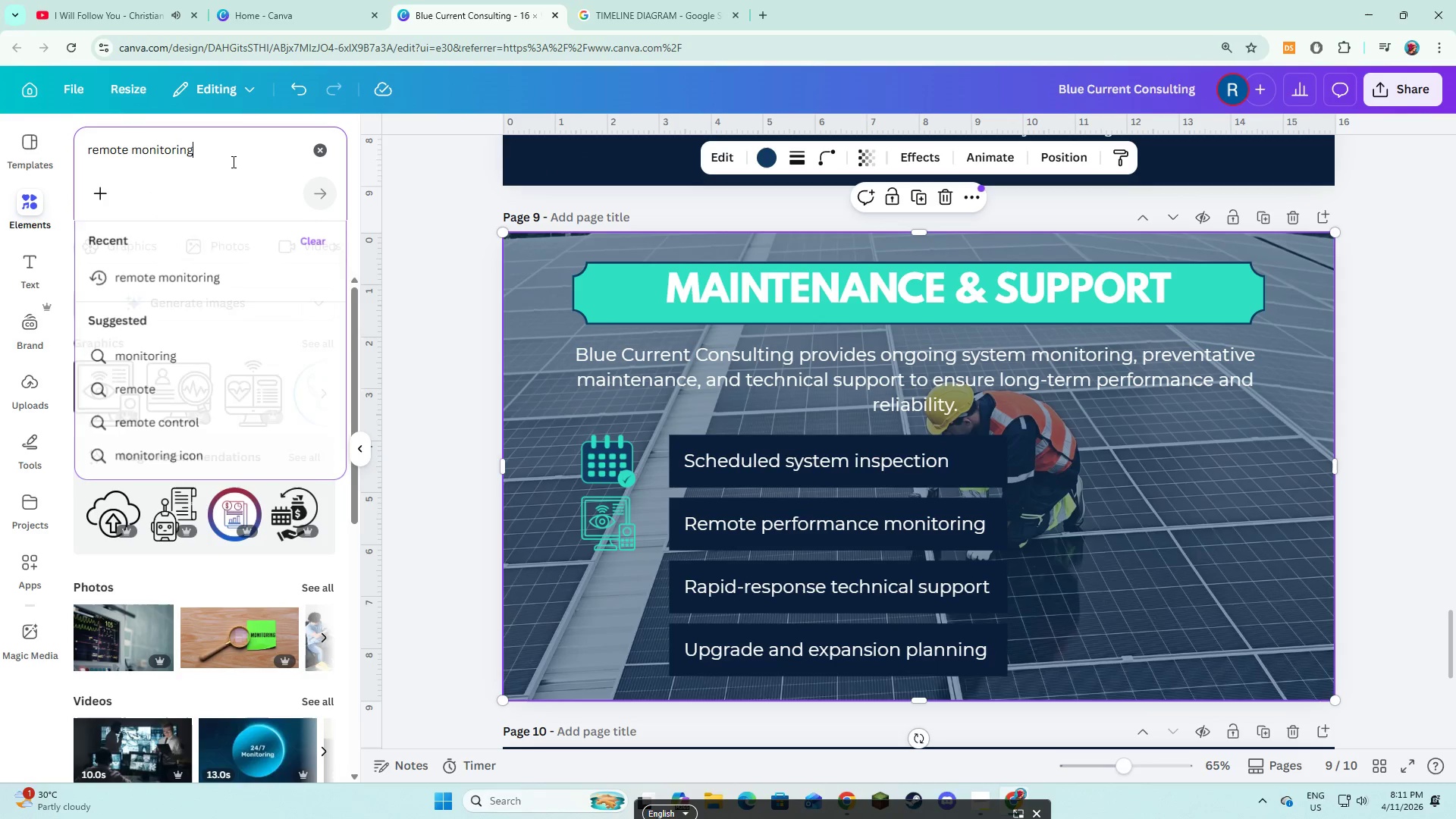 
left_click_drag(start_coordinate=[233, 162], to_coordinate=[51, 162])
 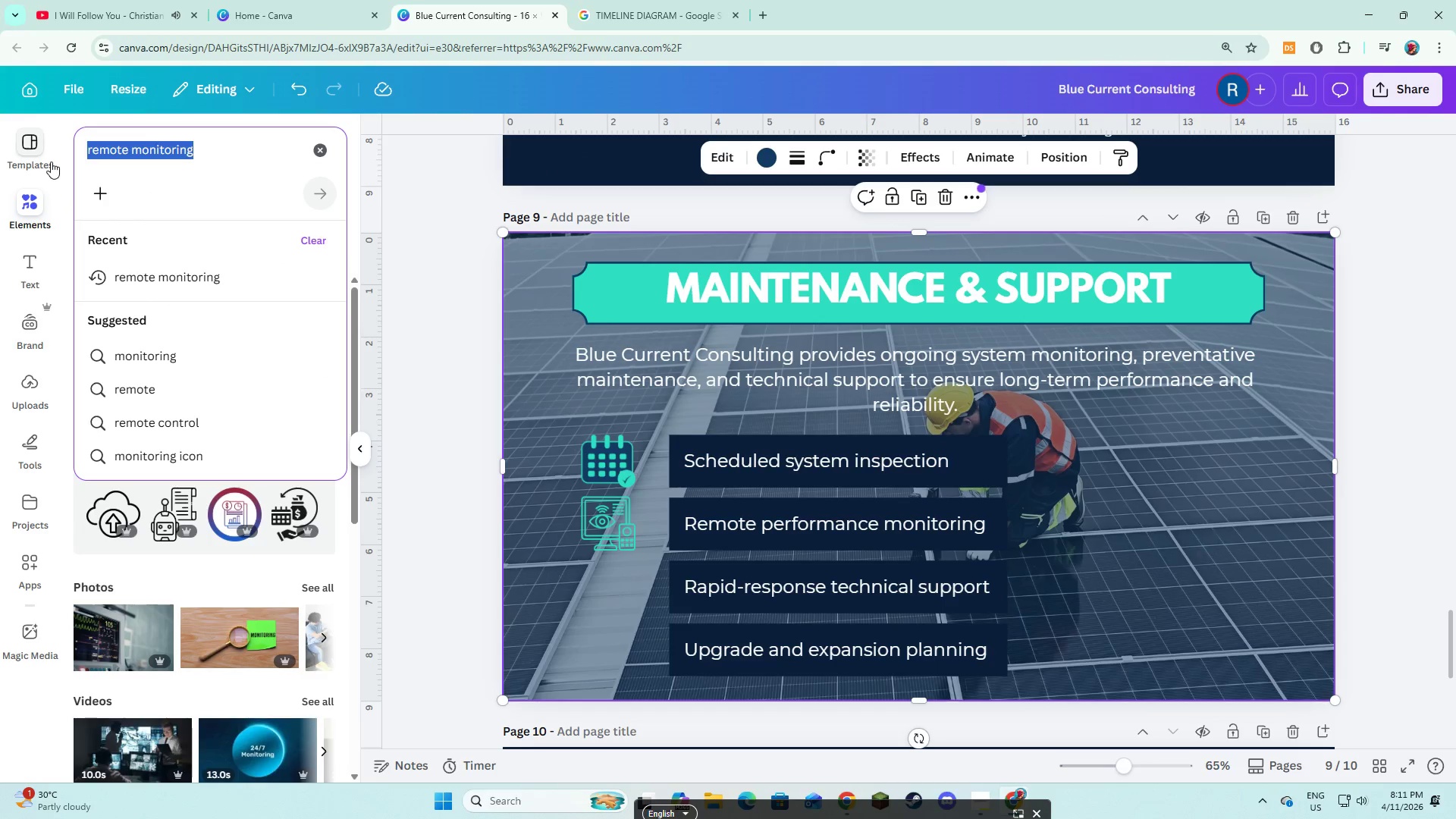 
type(raoi)
key(Backspace)
key(Backspace)
type(id resonse)
 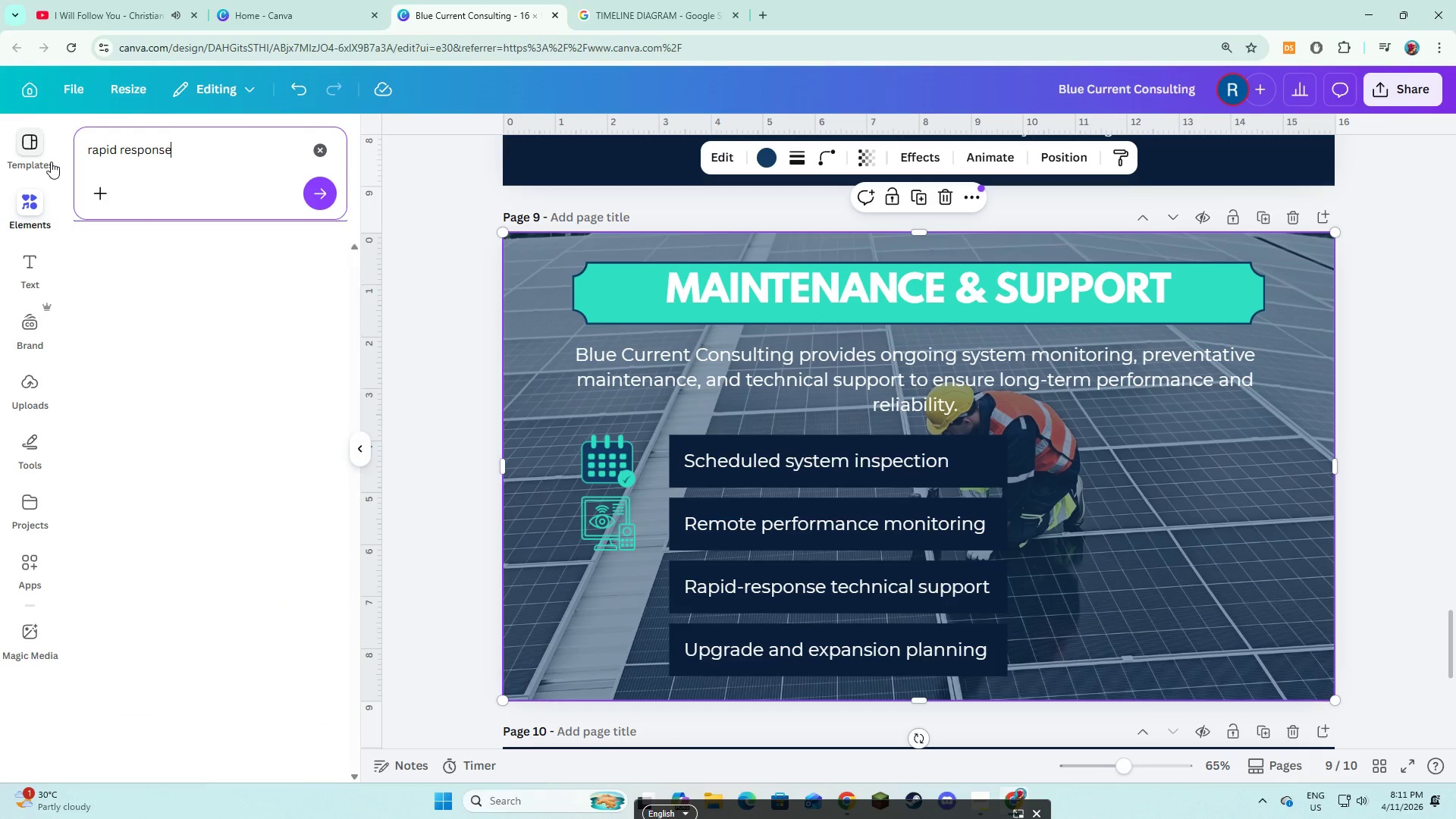 
hold_key(key=P, duration=2.09)
 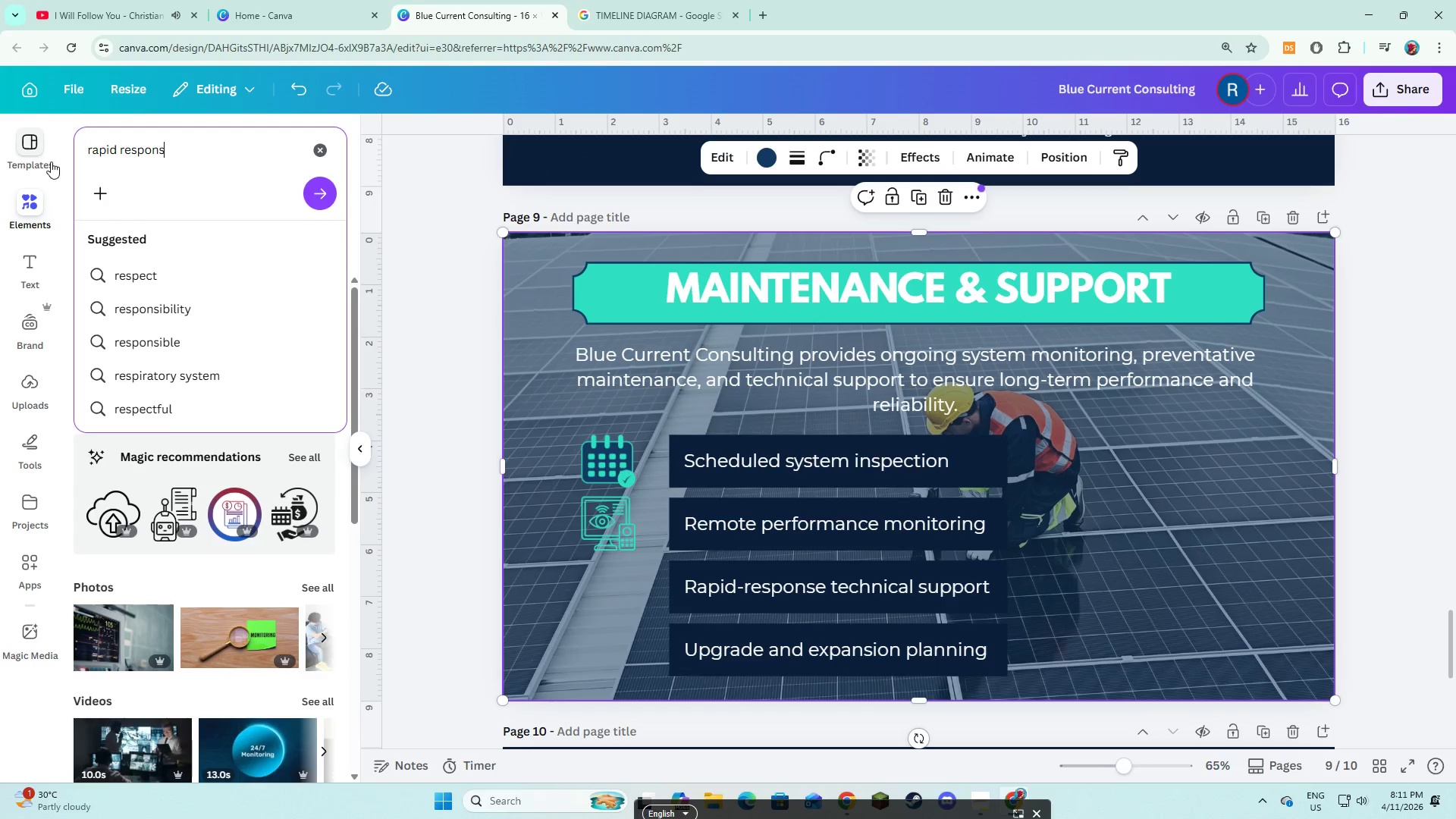 
key(Enter)
 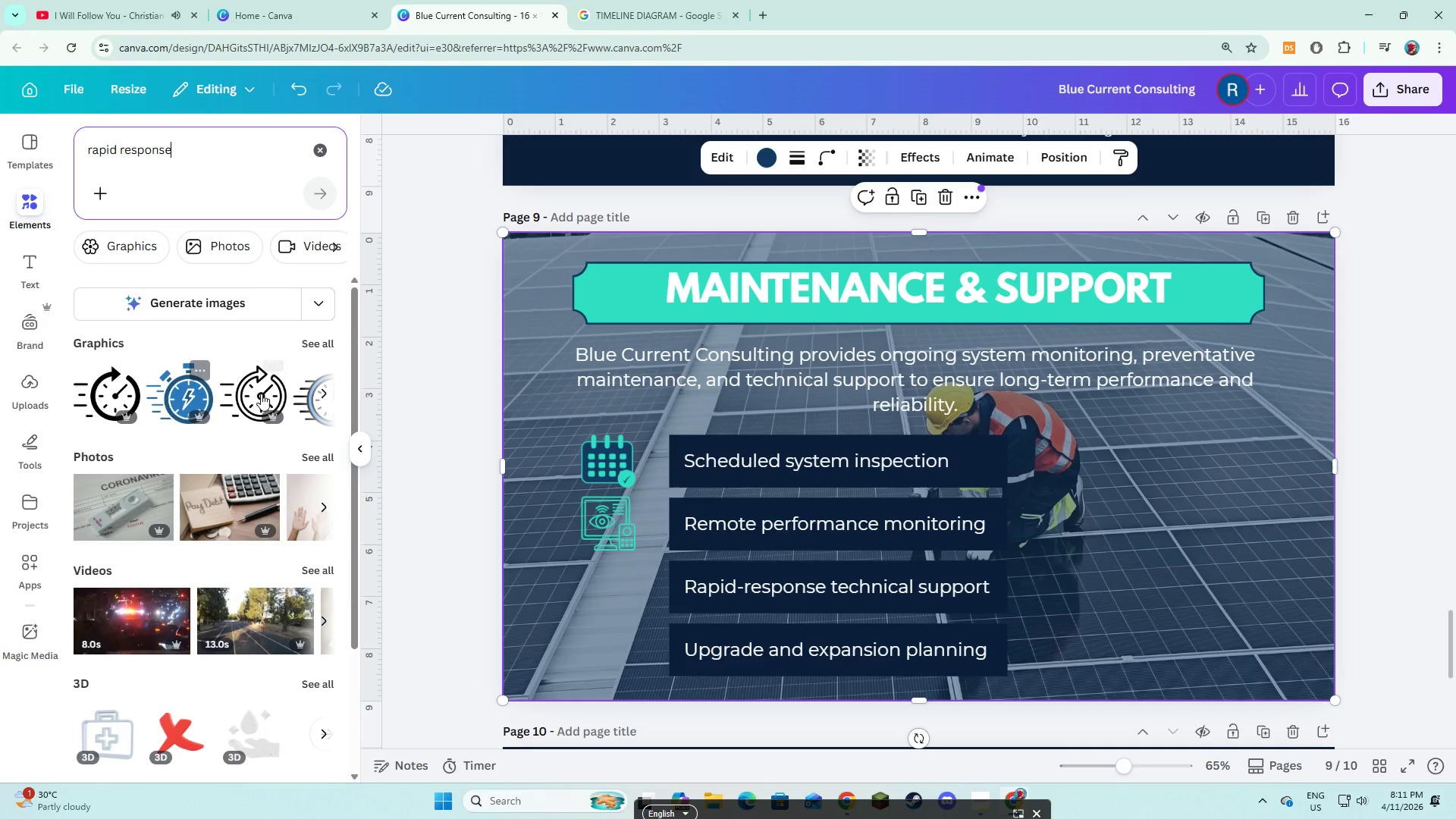 
left_click([315, 351])
 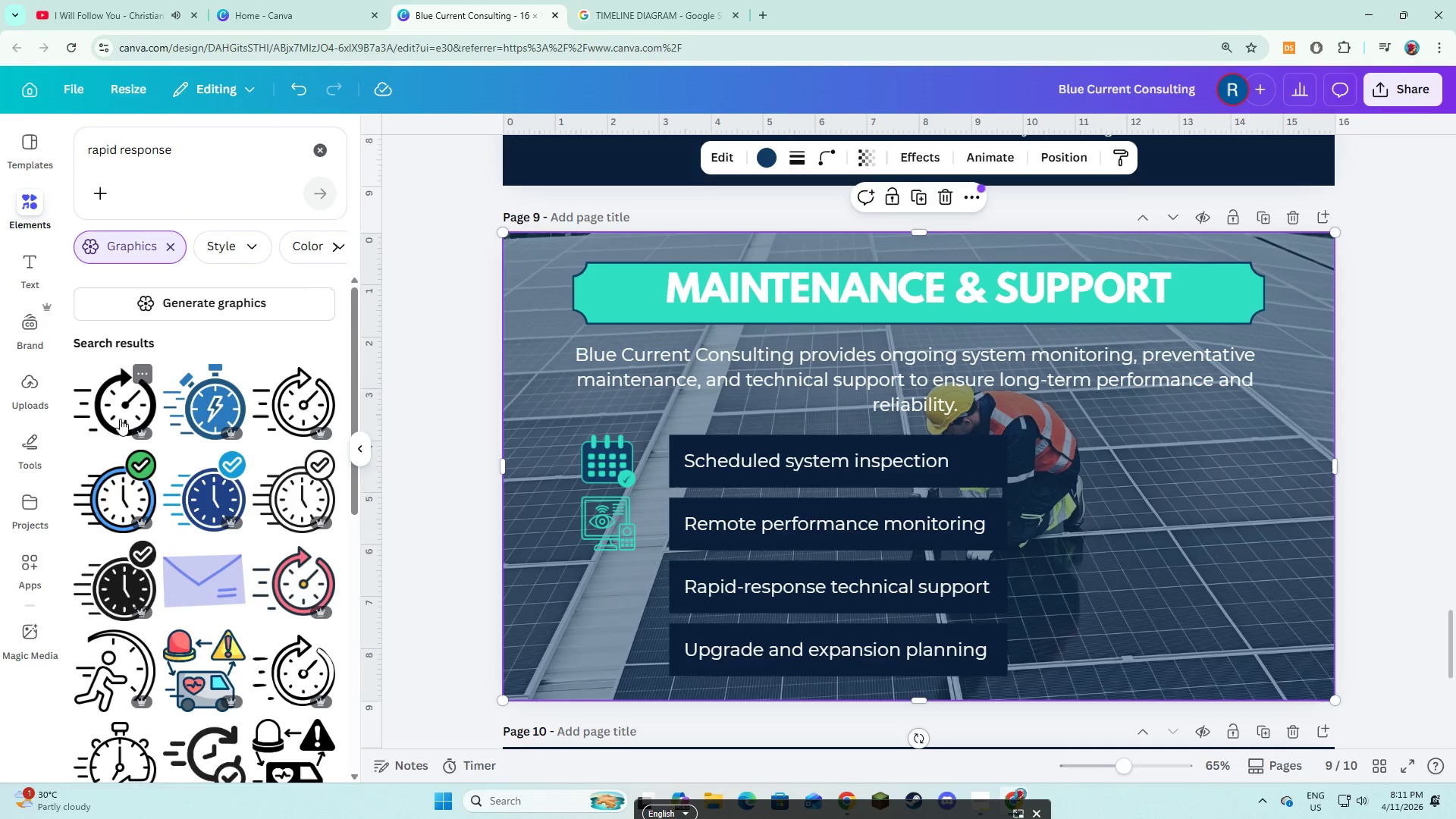 
left_click([120, 582])
 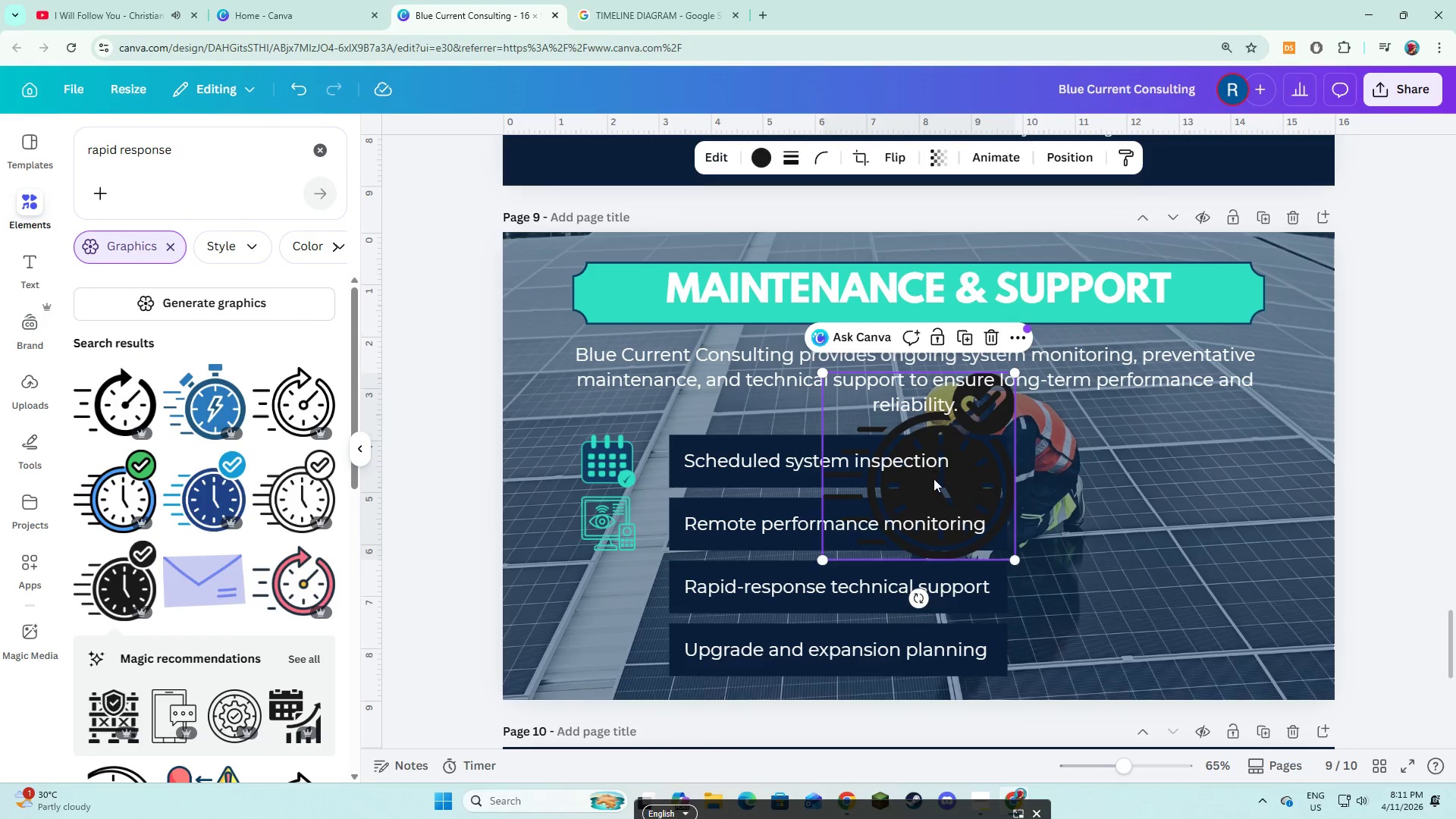 
left_click_drag(start_coordinate=[971, 495], to_coordinate=[726, 679])
 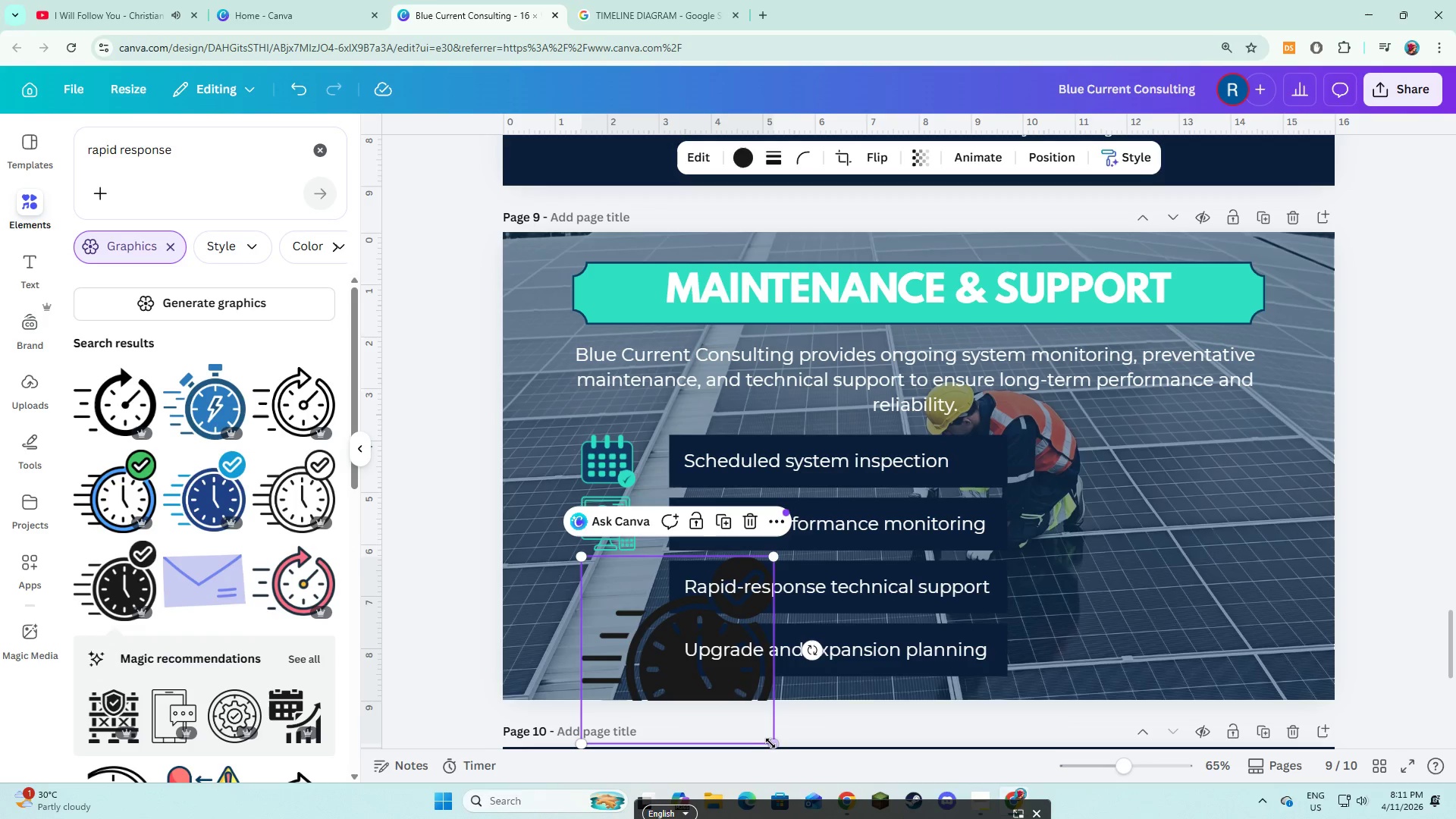 
left_click_drag(start_coordinate=[770, 744], to_coordinate=[613, 623])
 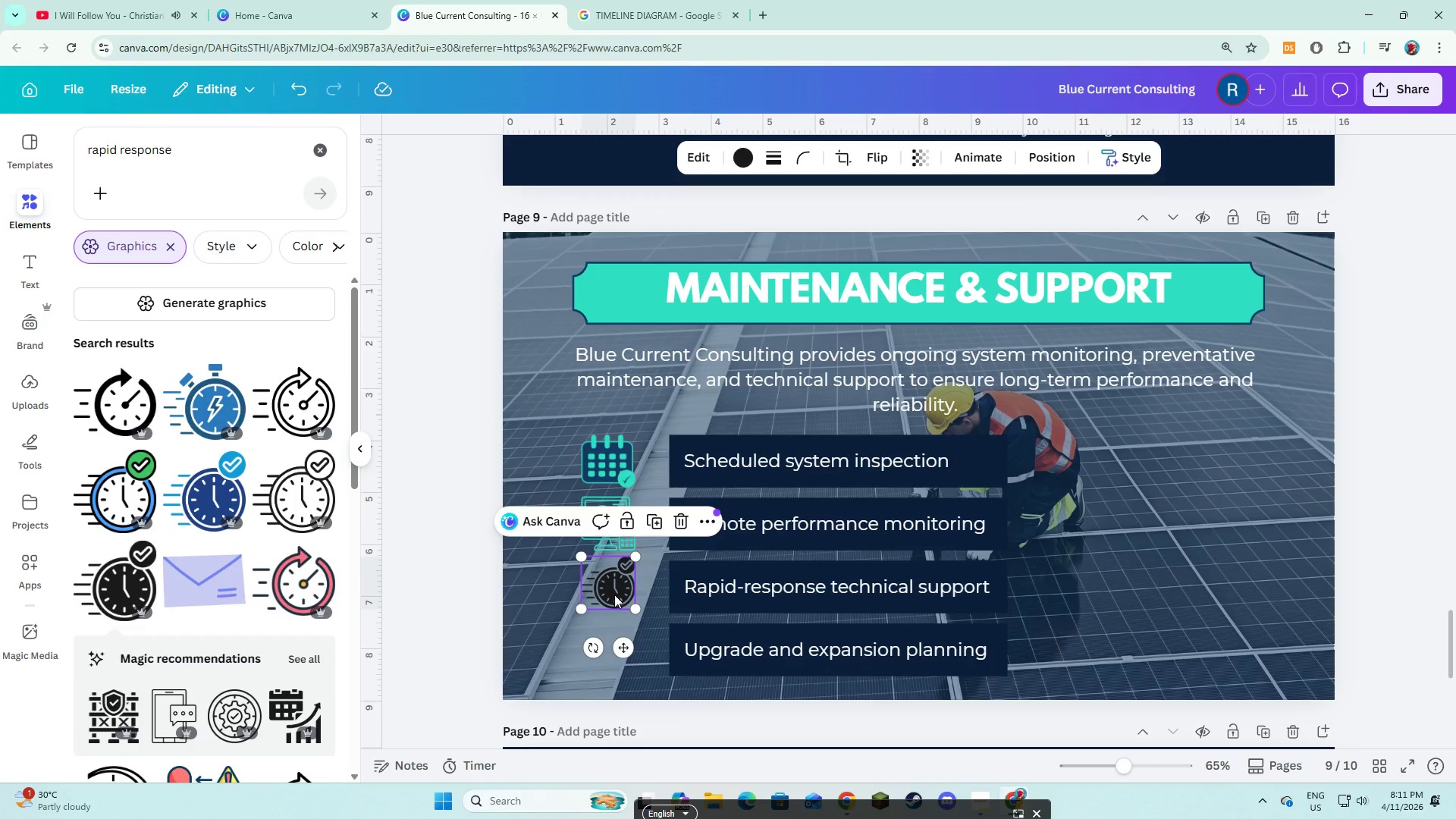 
left_click_drag(start_coordinate=[614, 595], to_coordinate=[617, 600])
 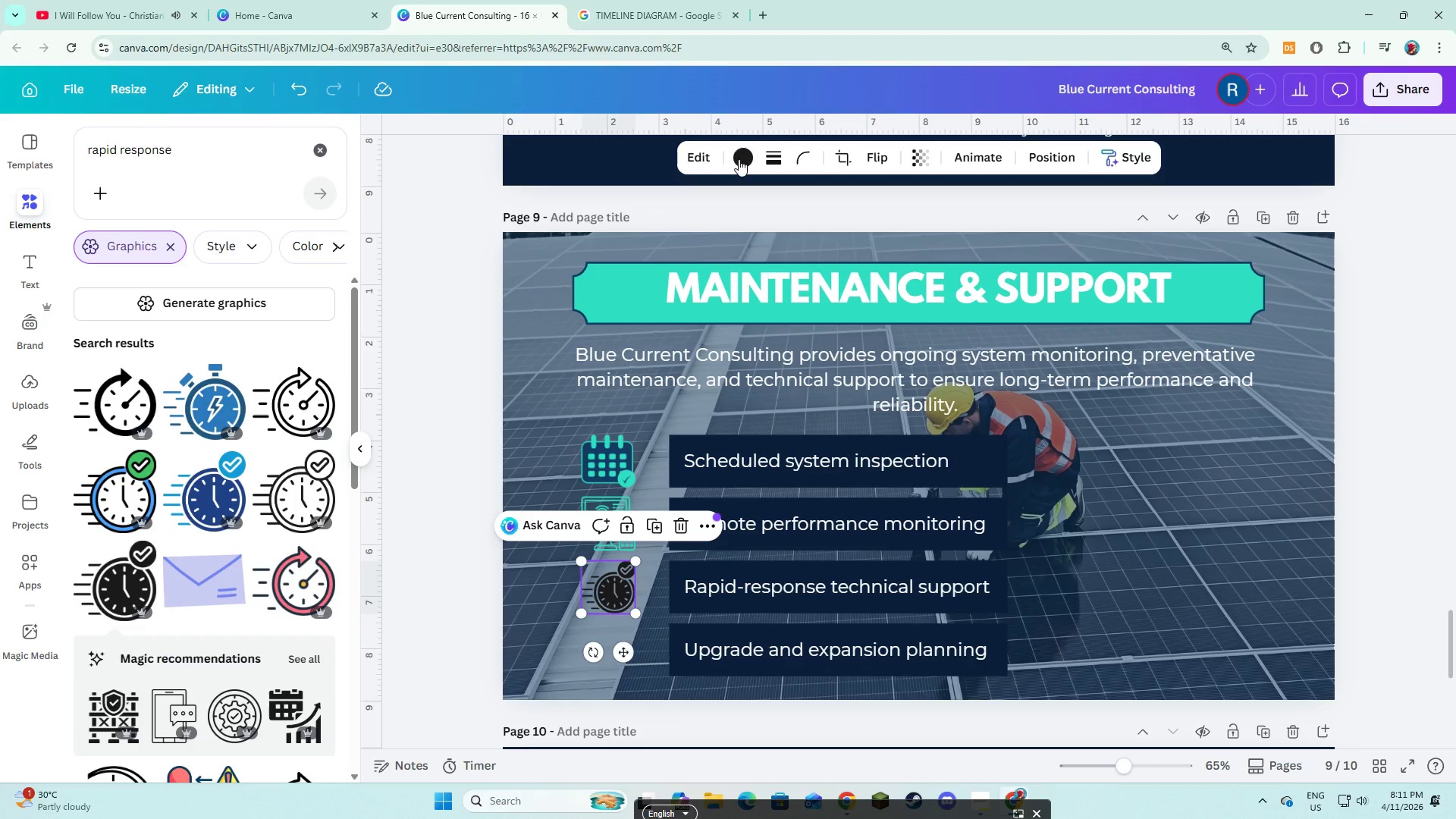 
left_click([739, 159])
 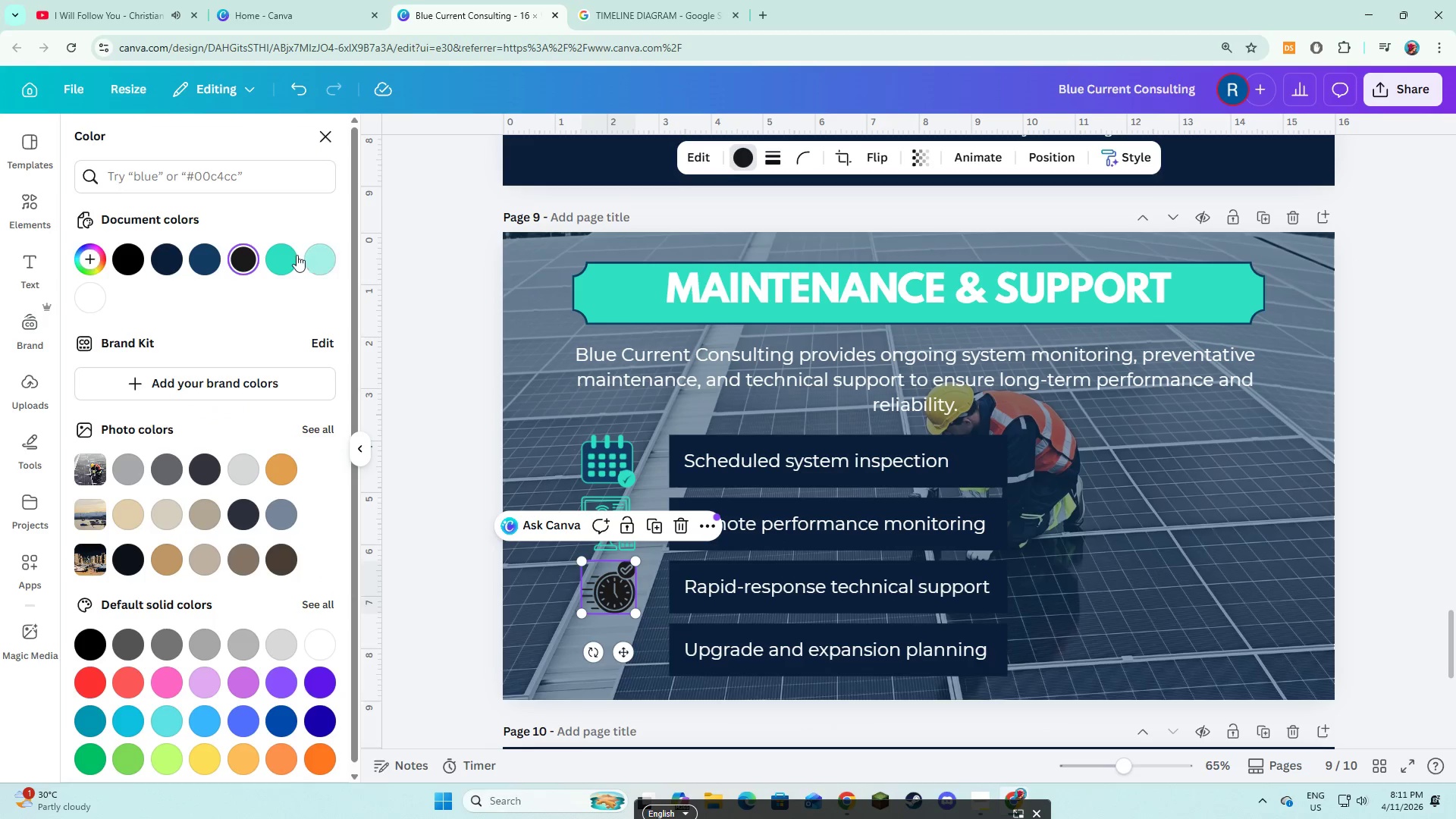 
left_click([285, 256])
 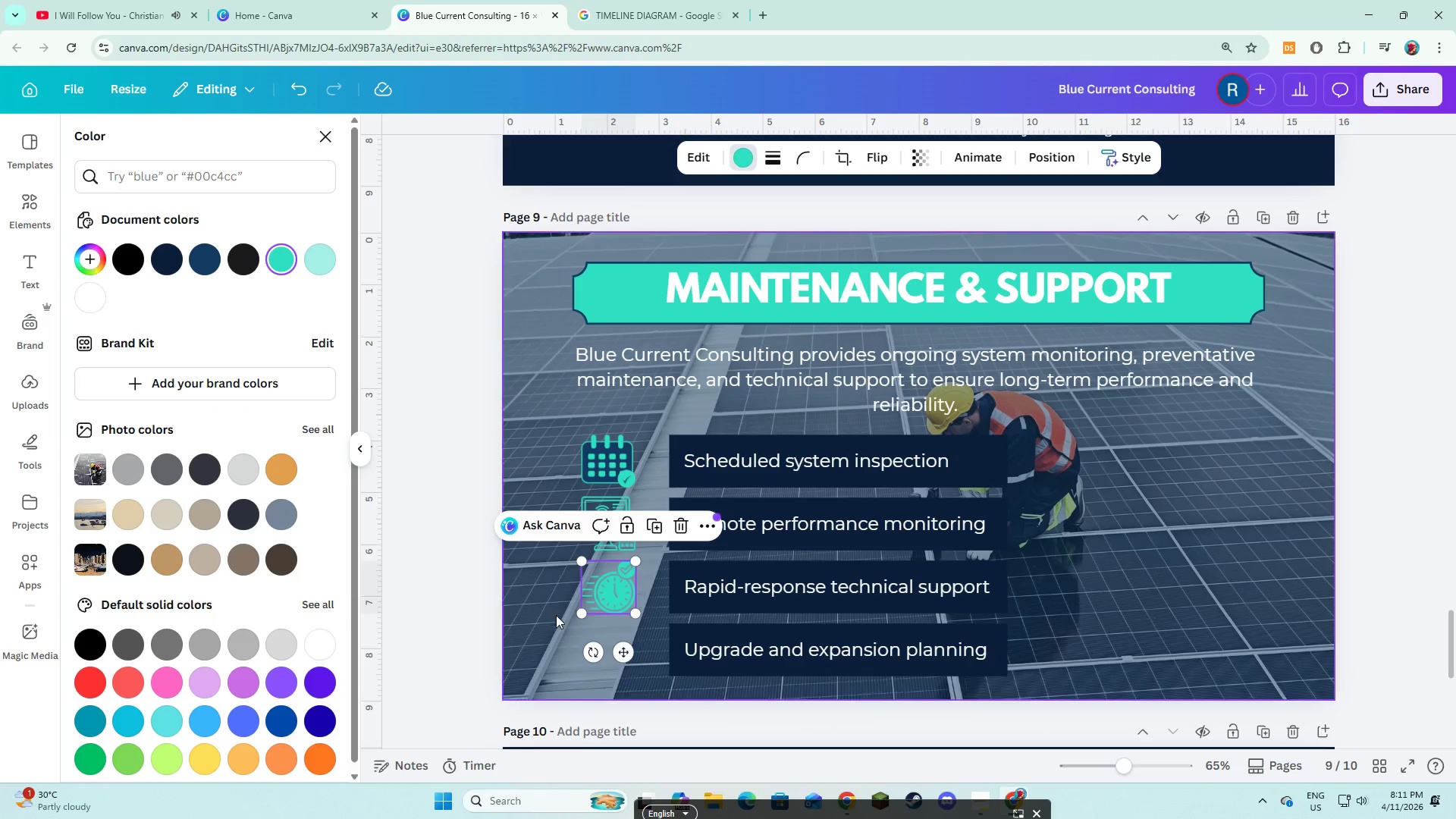 
left_click([557, 620])
 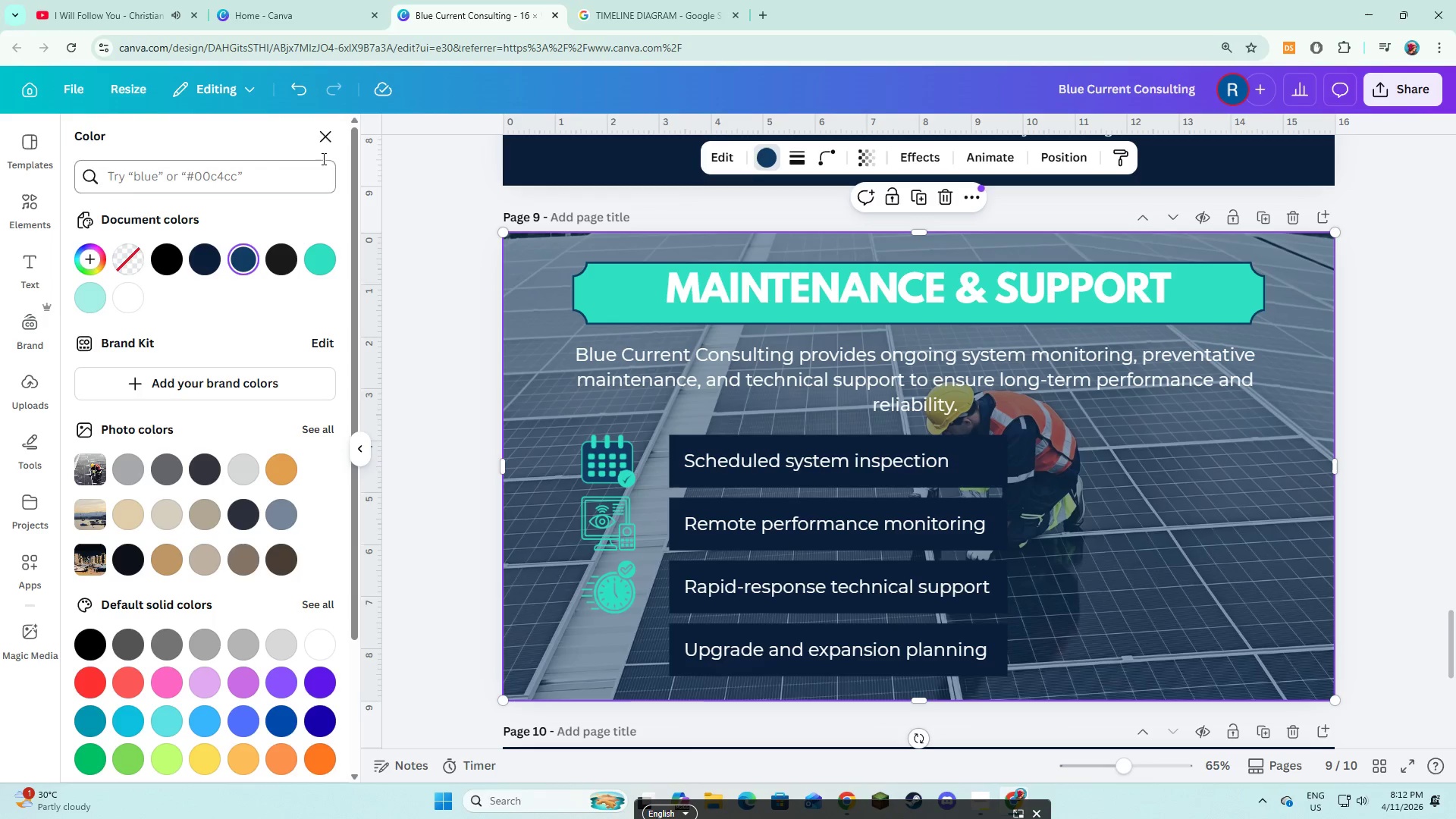 
left_click([21, 209])
 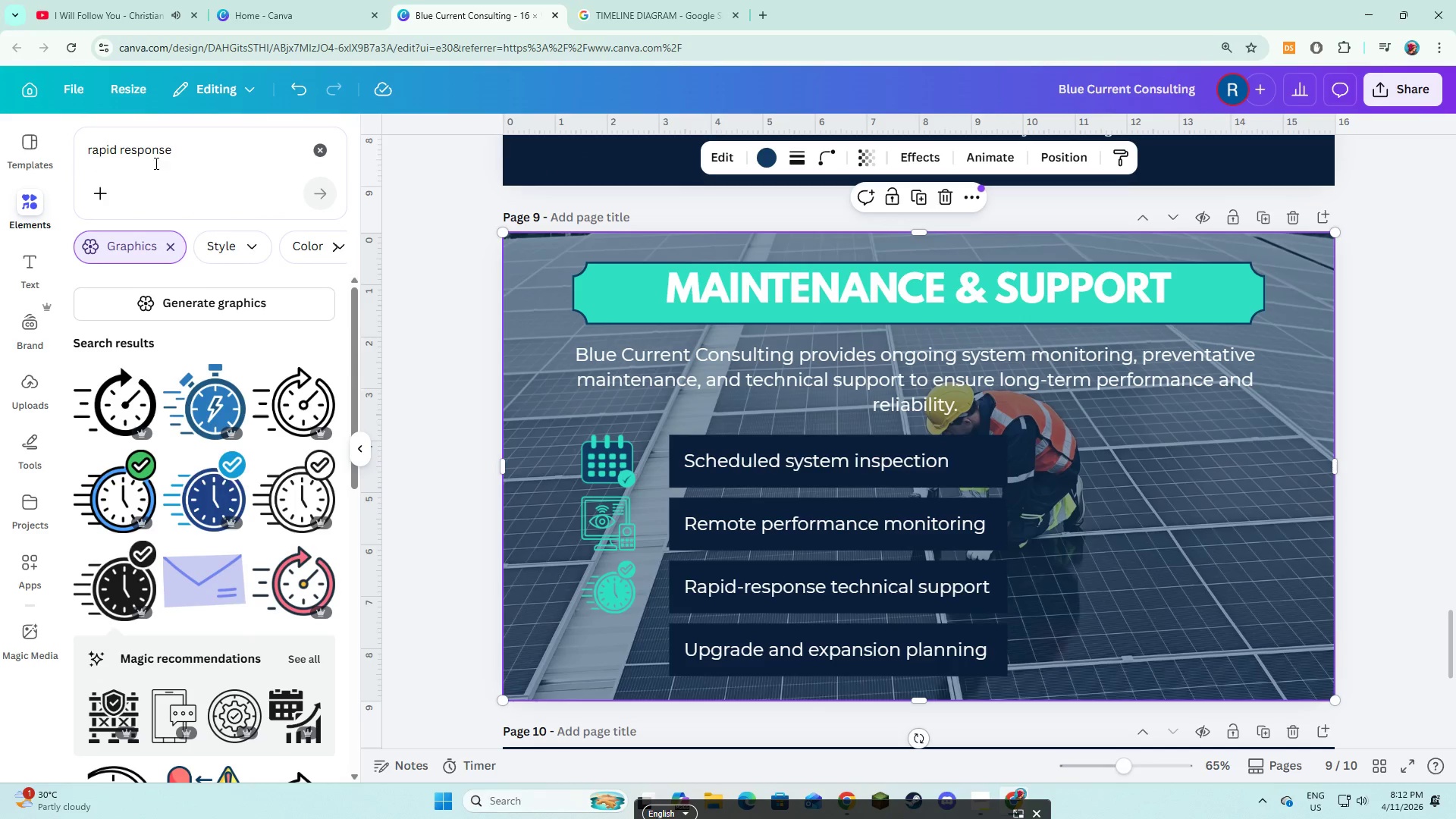 
left_click_drag(start_coordinate=[177, 157], to_coordinate=[49, 156])
 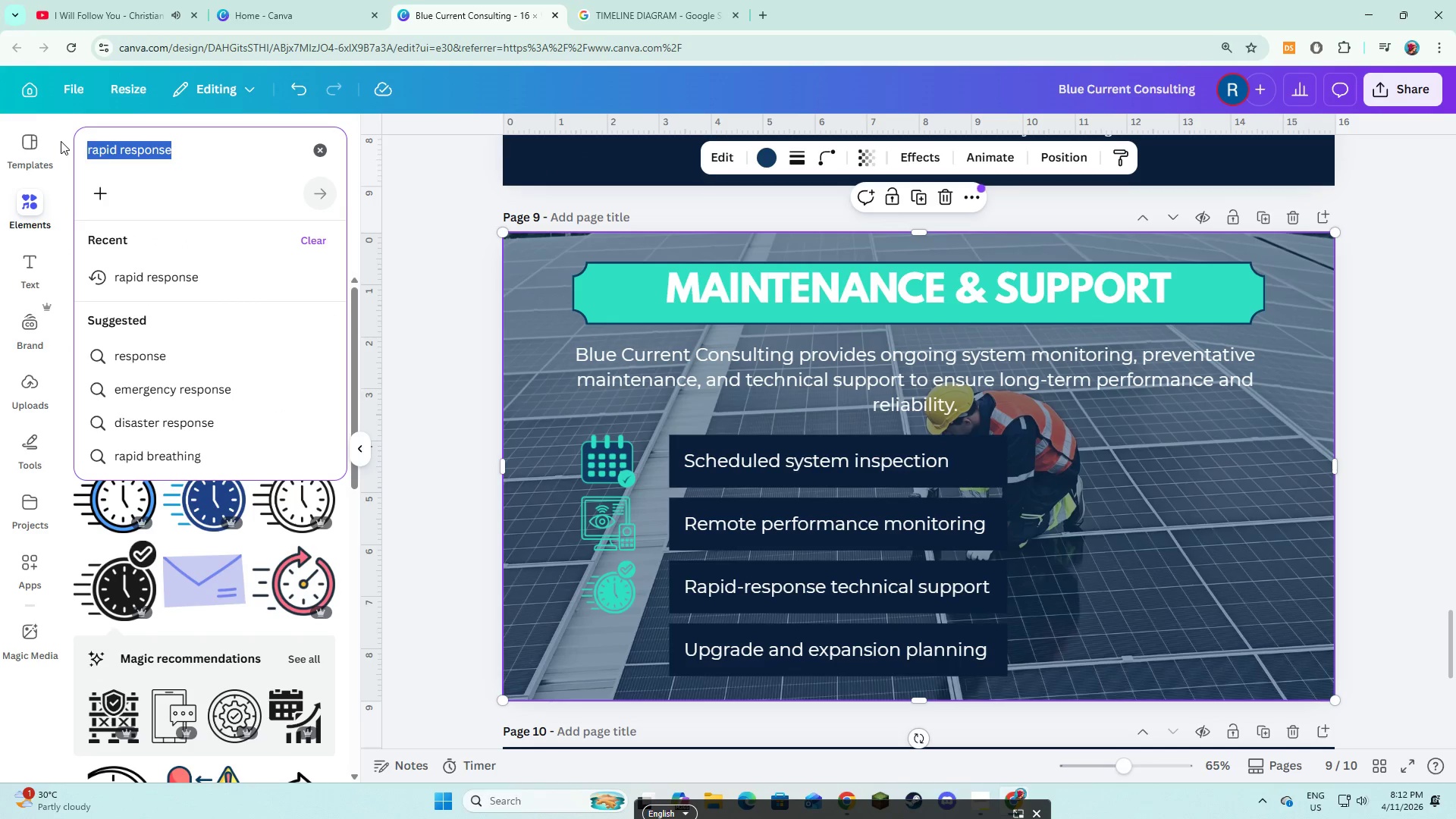 
type(upgrade)
 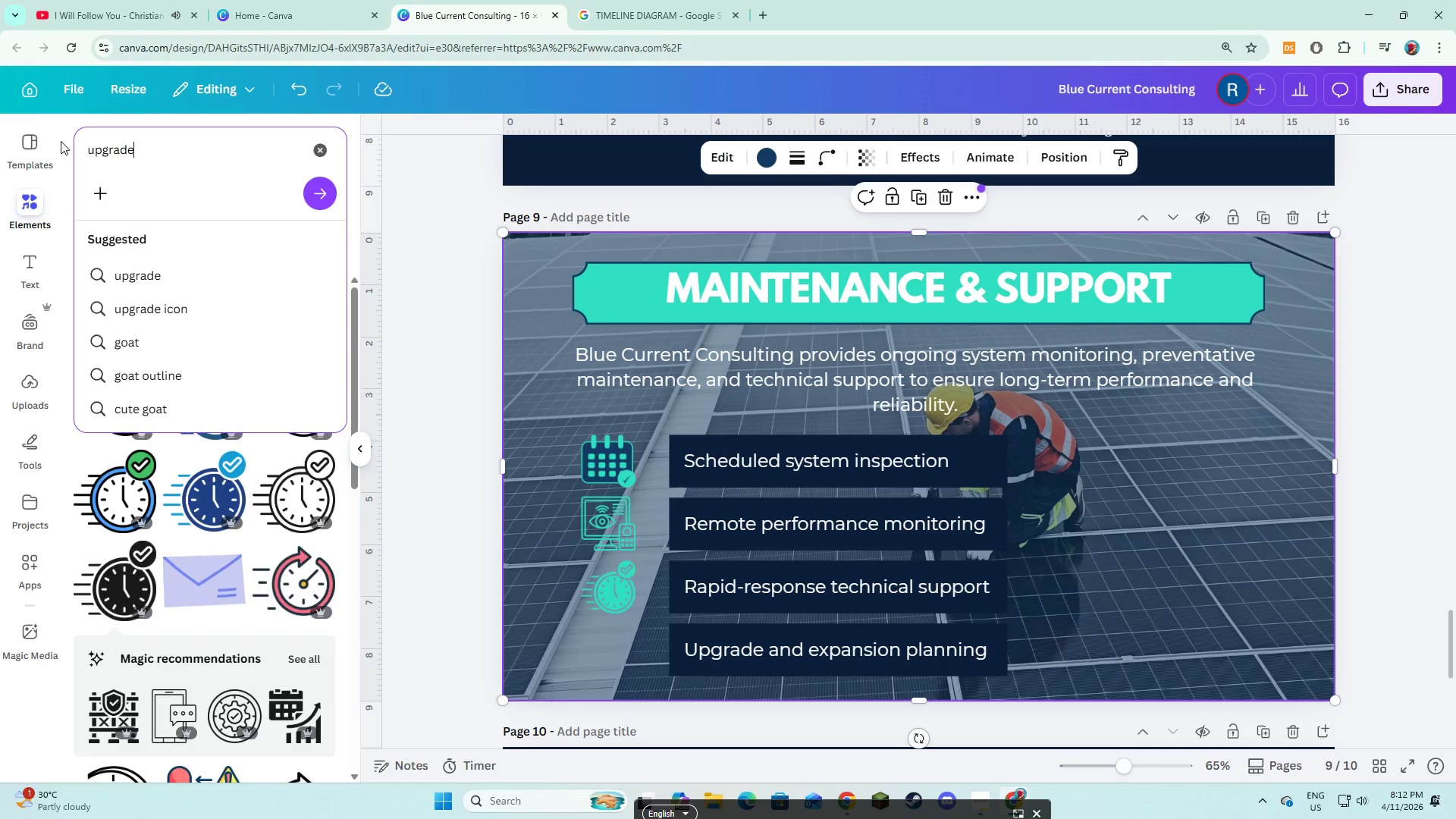 
key(Enter)
 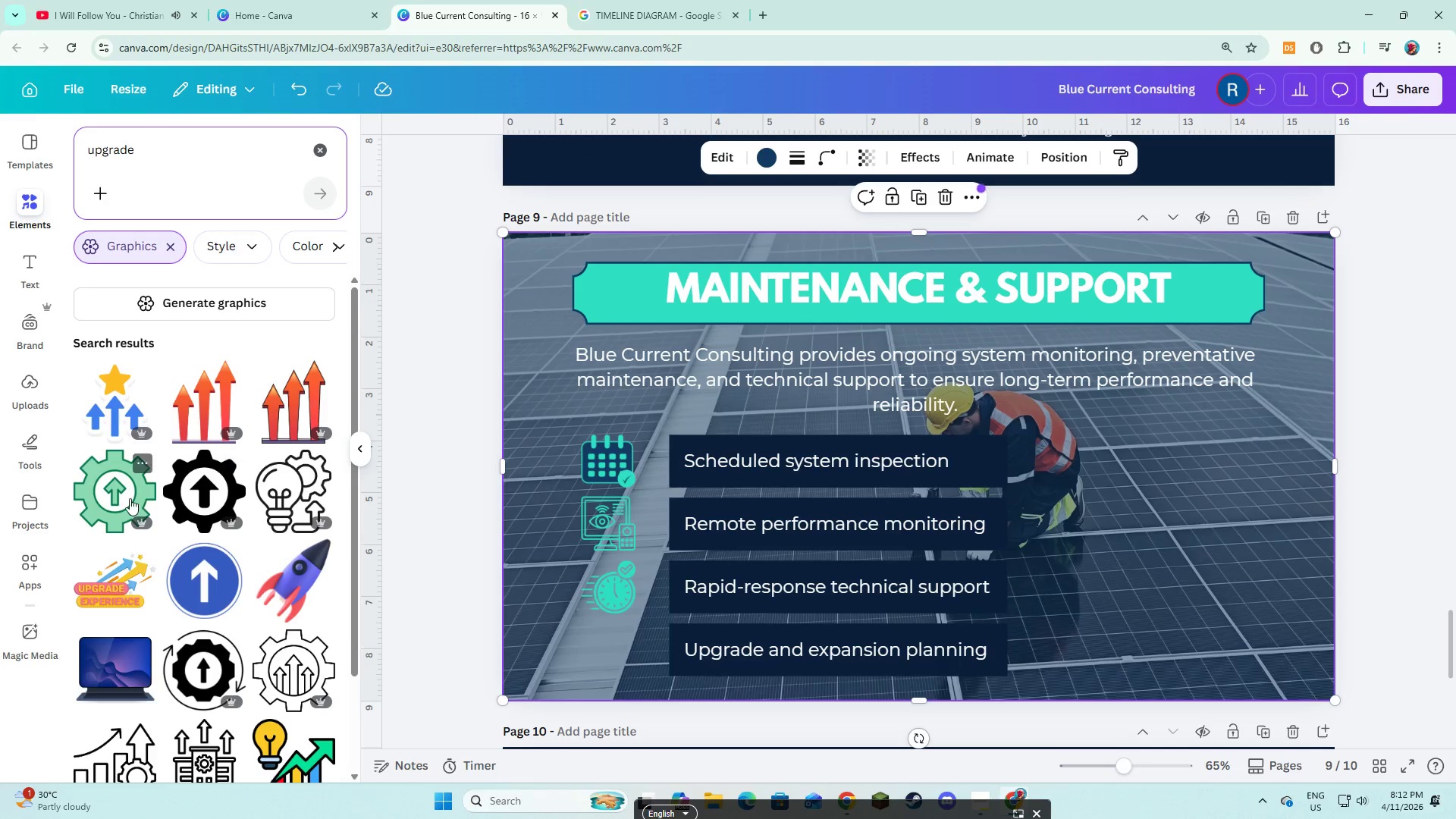 
left_click([182, 494])
 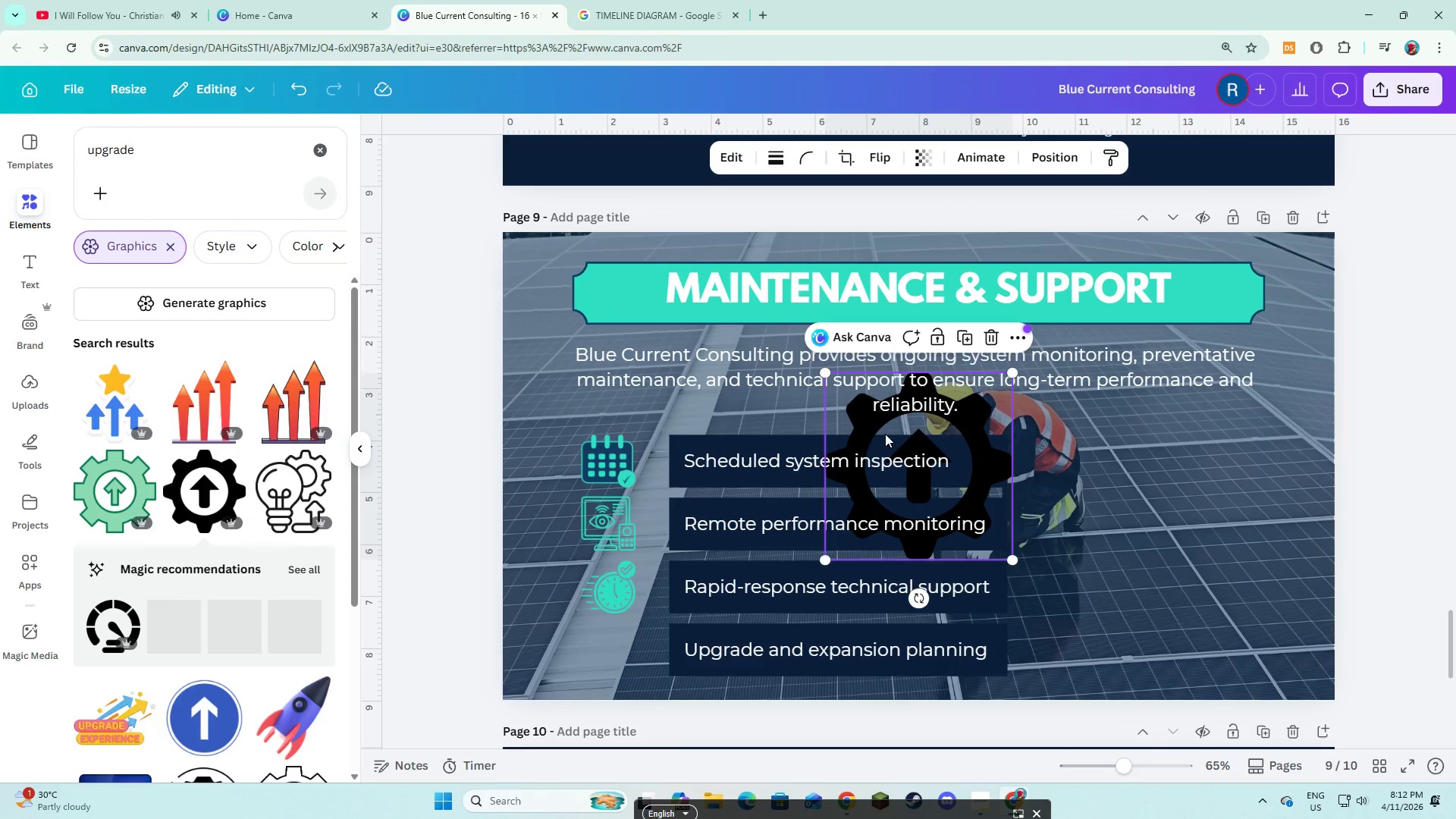 
left_click_drag(start_coordinate=[896, 439], to_coordinate=[651, 579])
 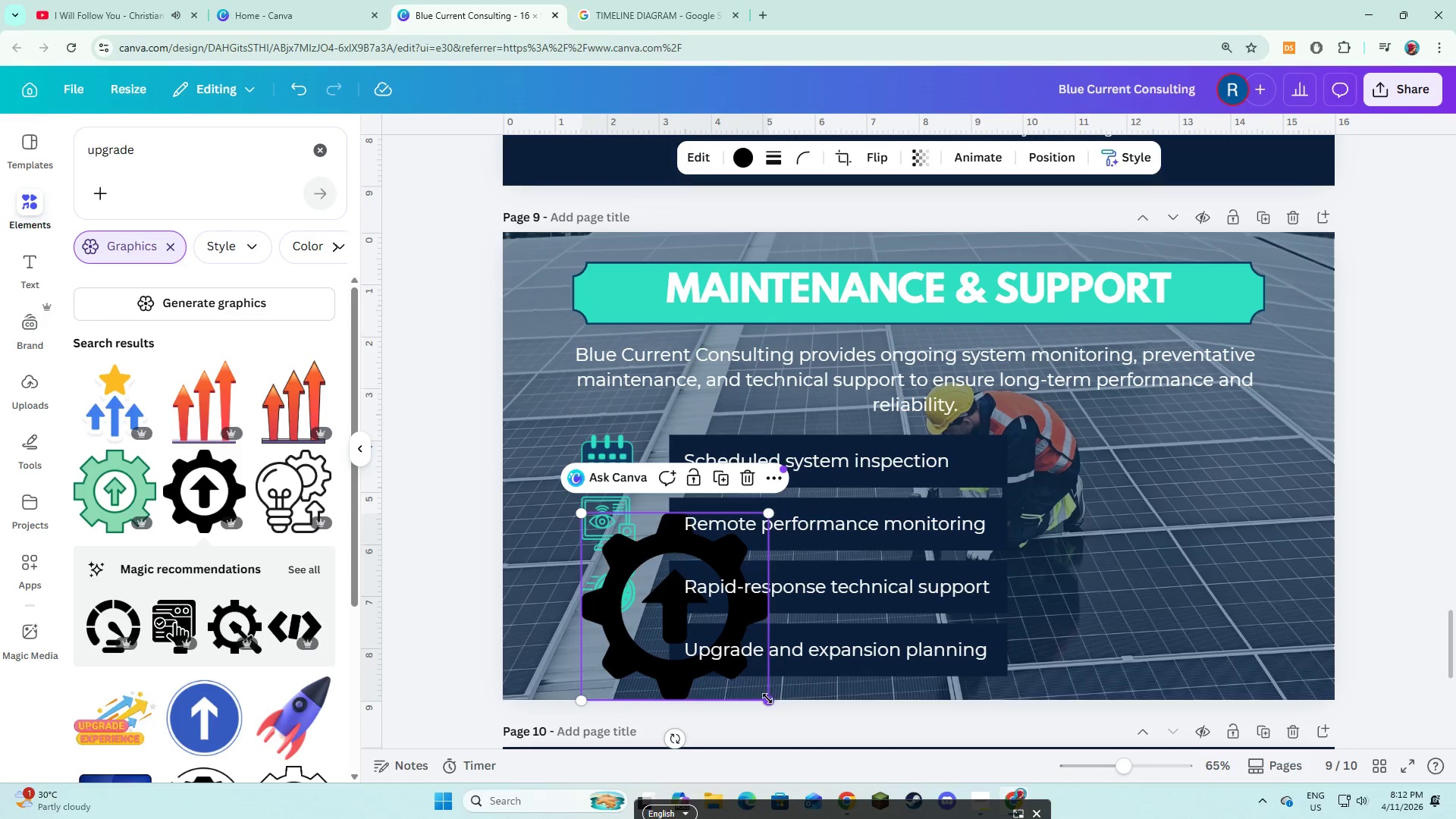 
left_click_drag(start_coordinate=[767, 698], to_coordinate=[618, 582])
 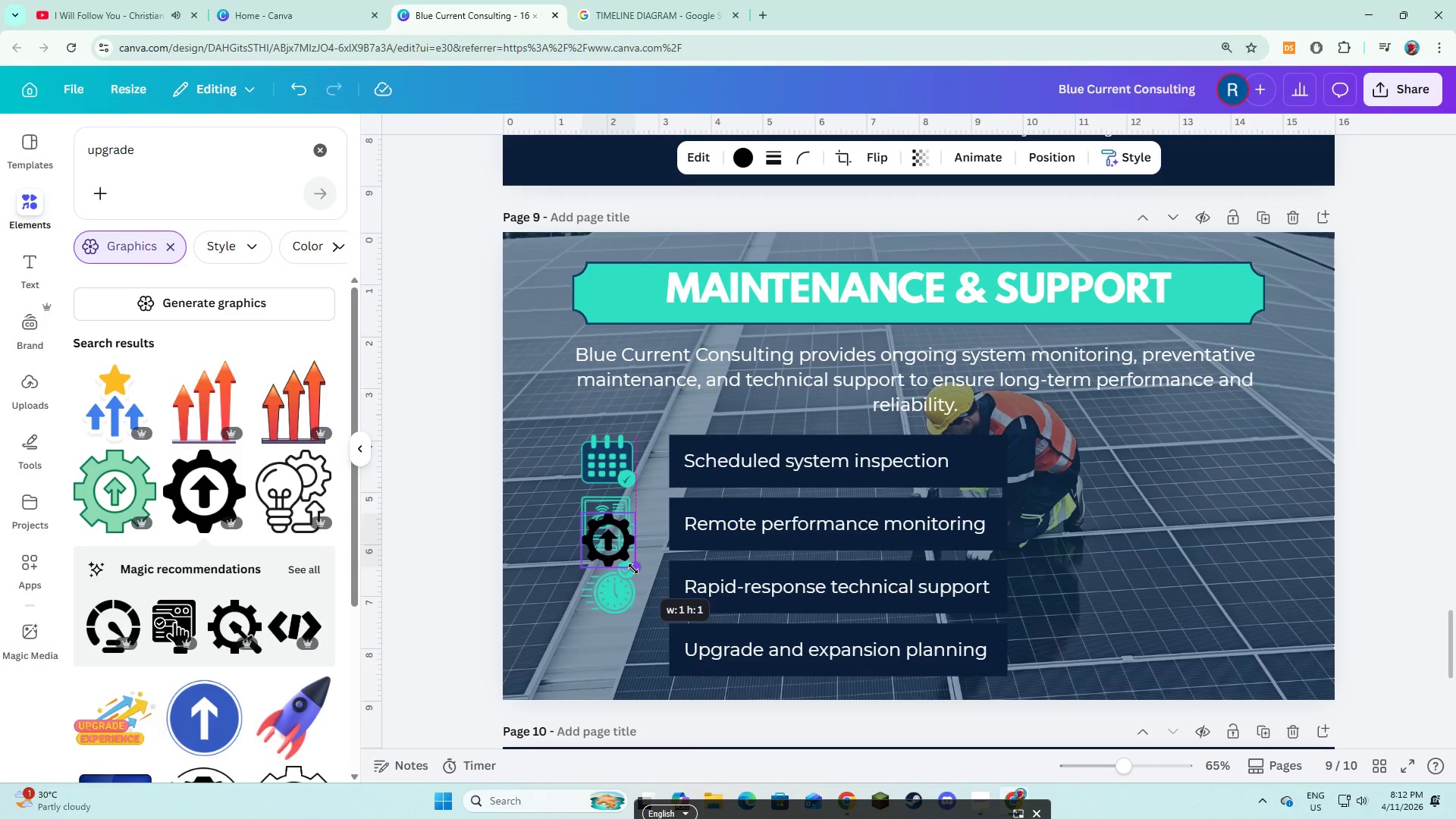 
left_click_drag(start_coordinate=[611, 535], to_coordinate=[615, 645])
 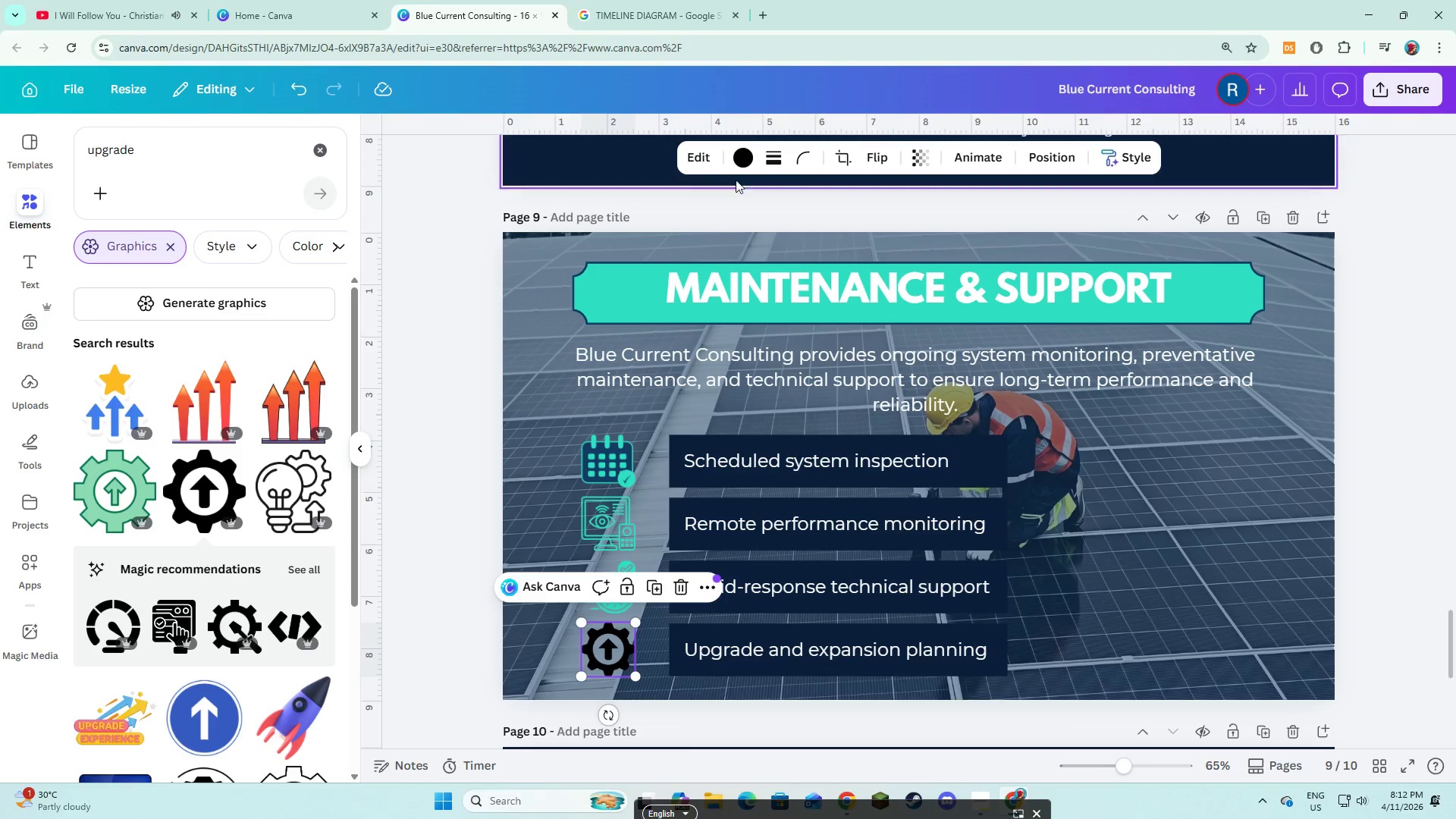 
left_click([739, 161])
 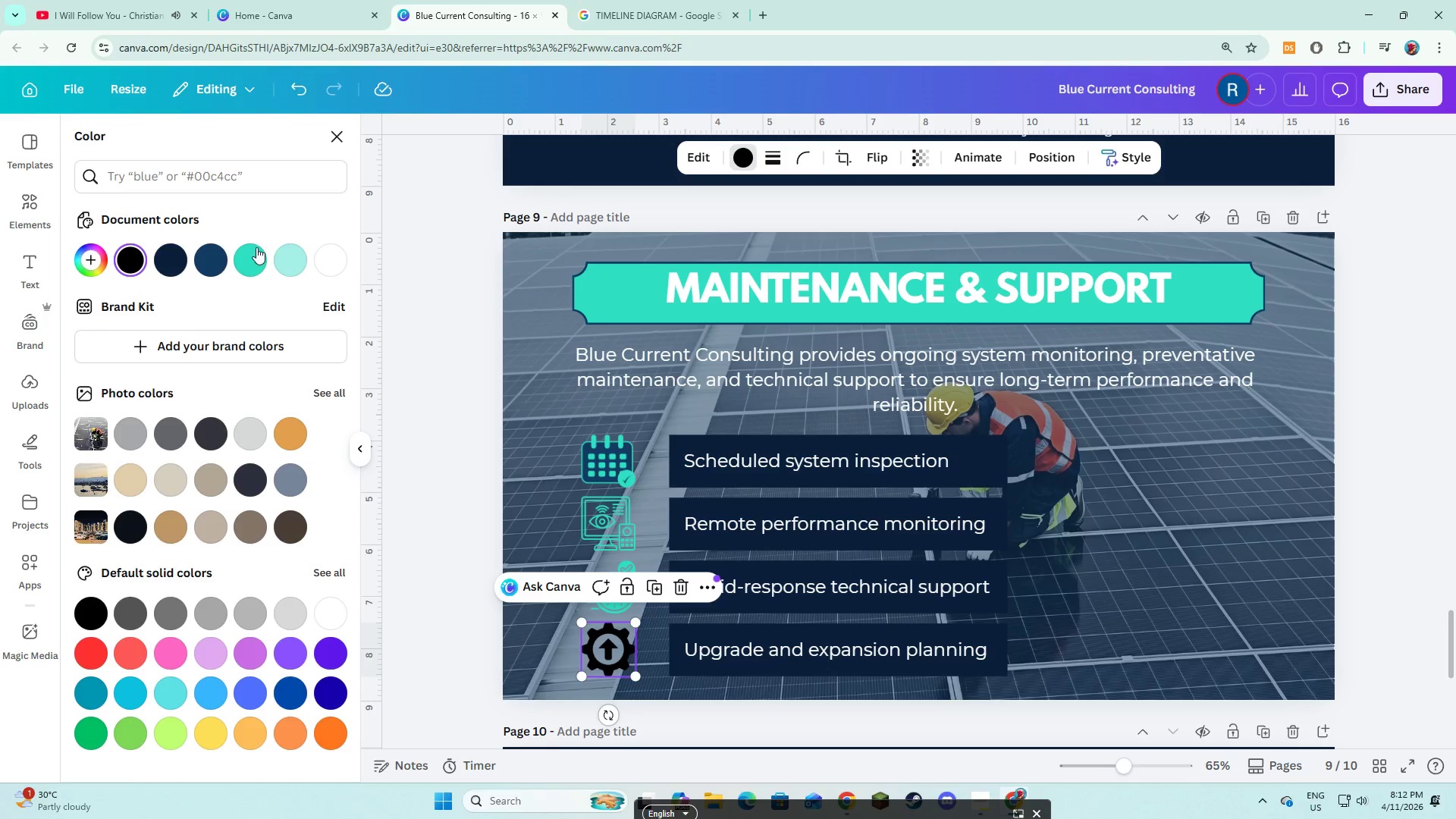 
left_click([254, 258])
 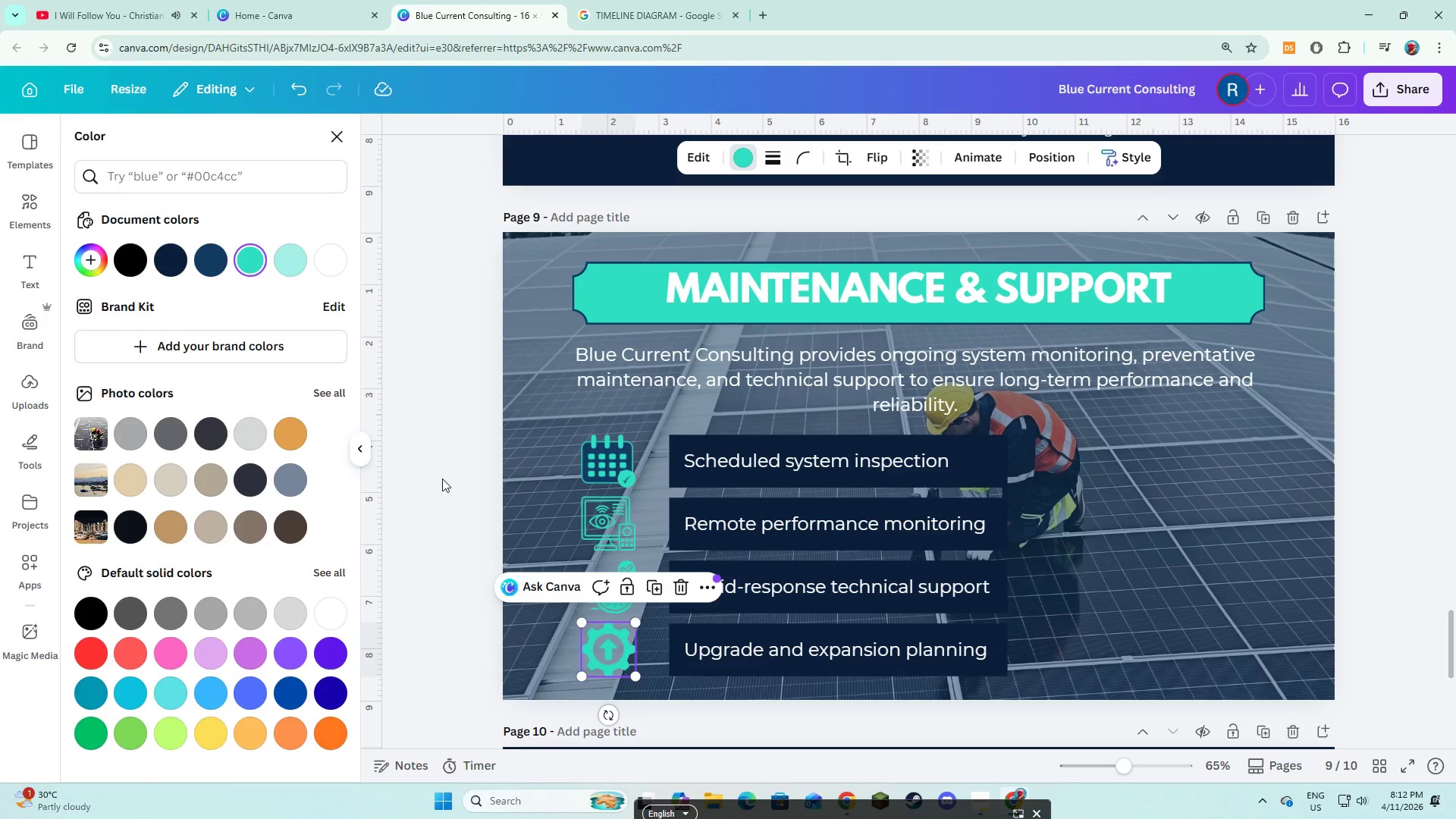 
left_click([480, 480])
 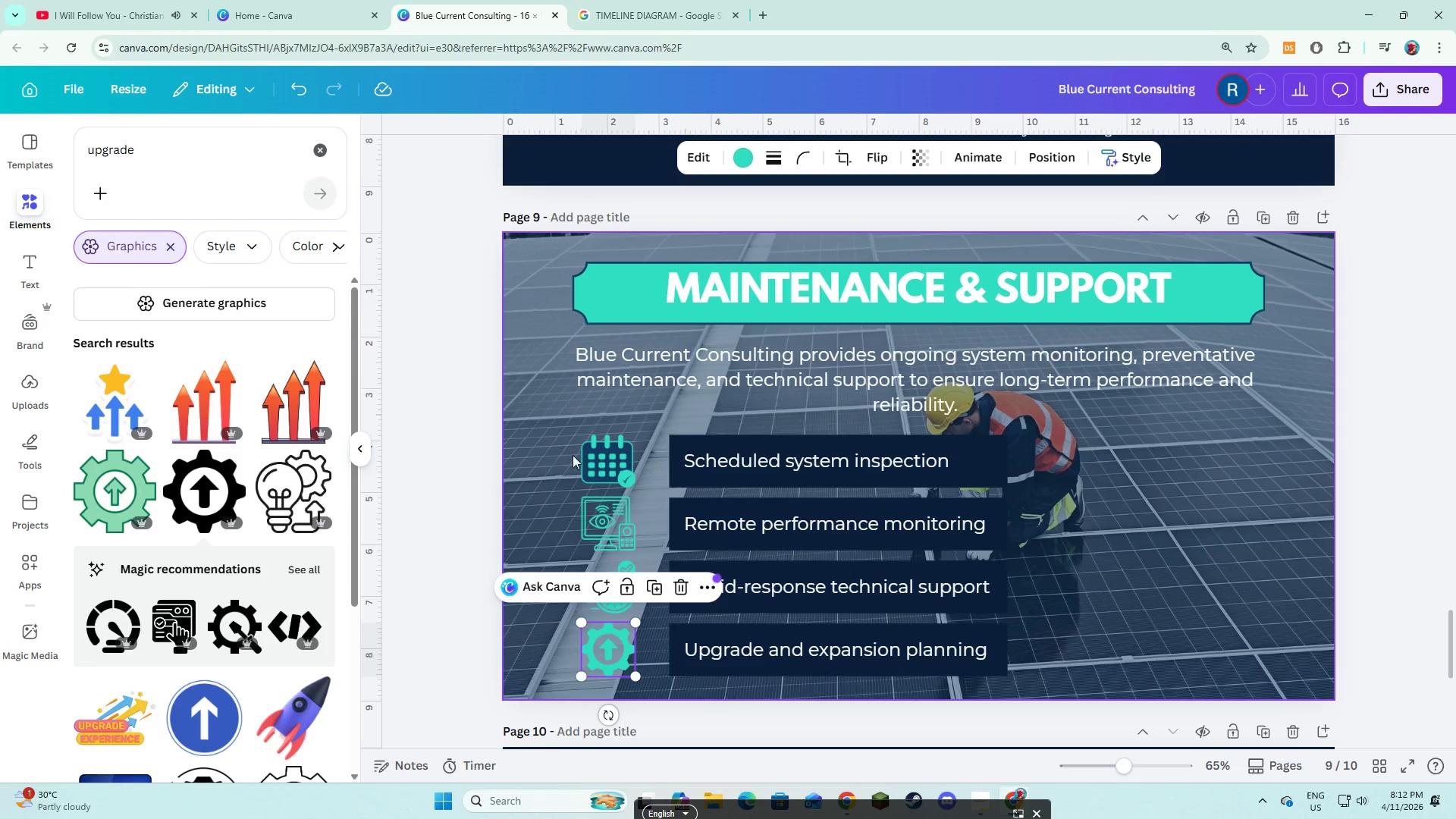 
left_click([590, 455])
 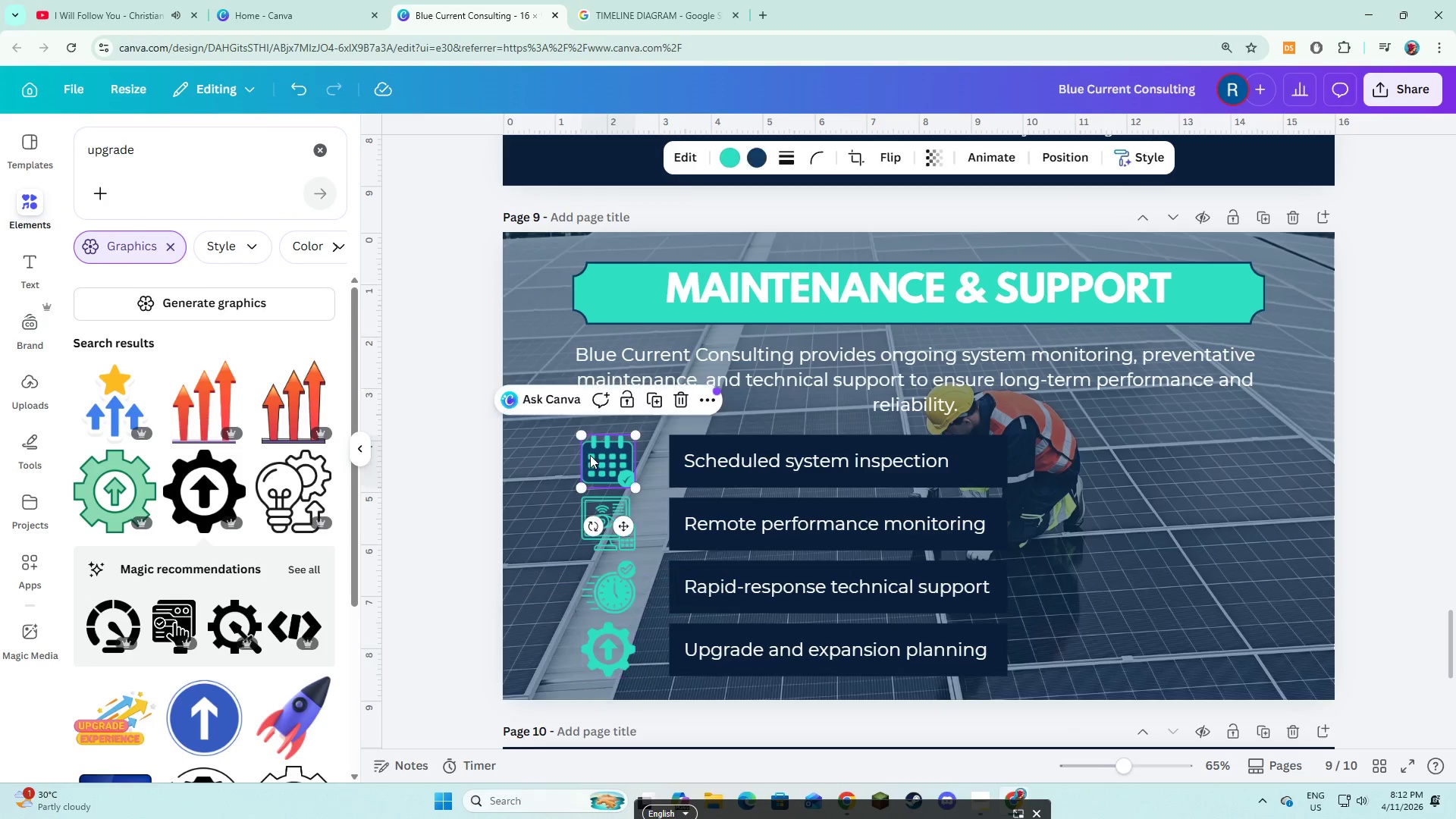 
hold_key(key=ShiftLeft, duration=1.52)
double_click([605, 515])
 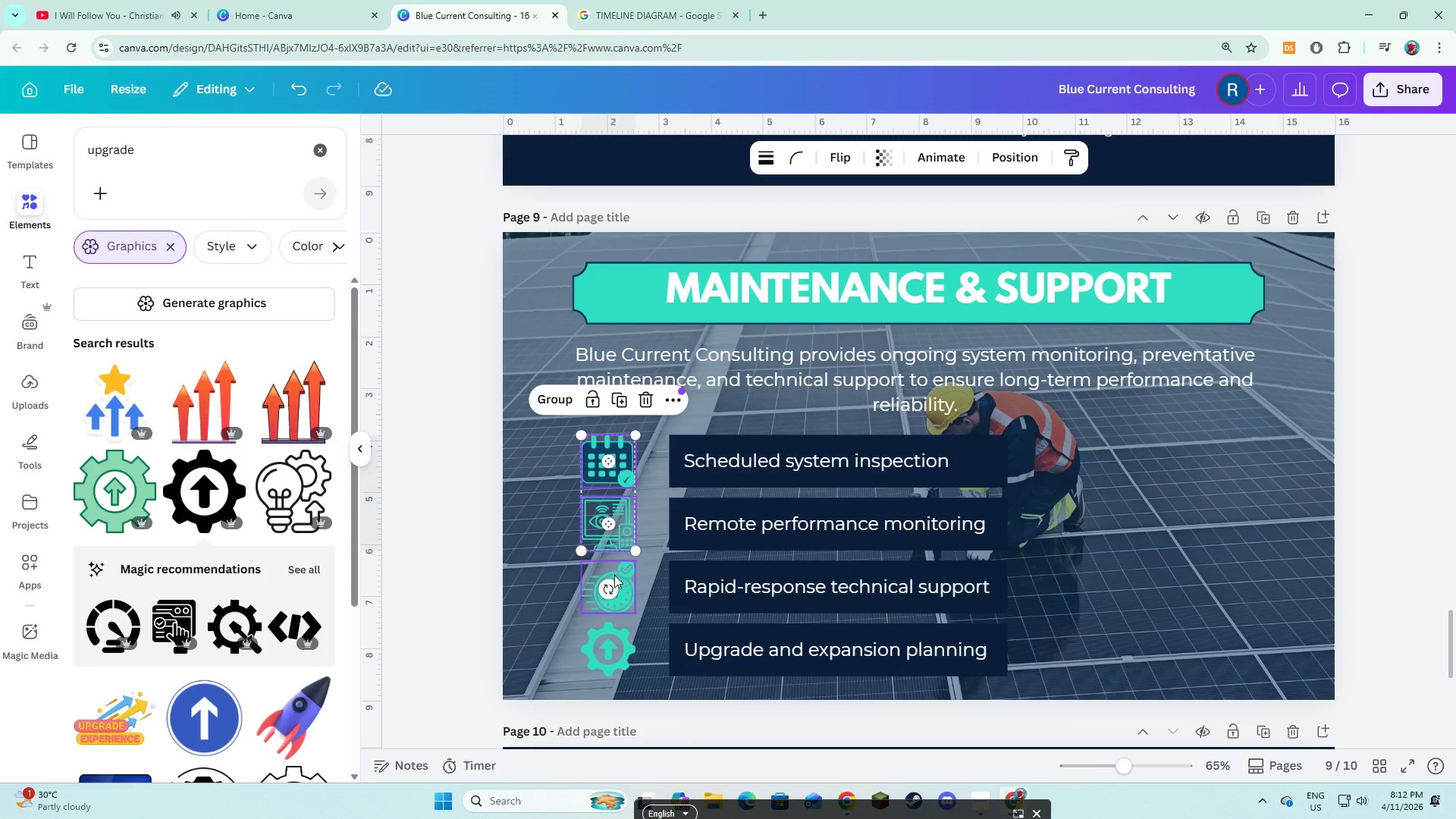 
triple_click([614, 575])
 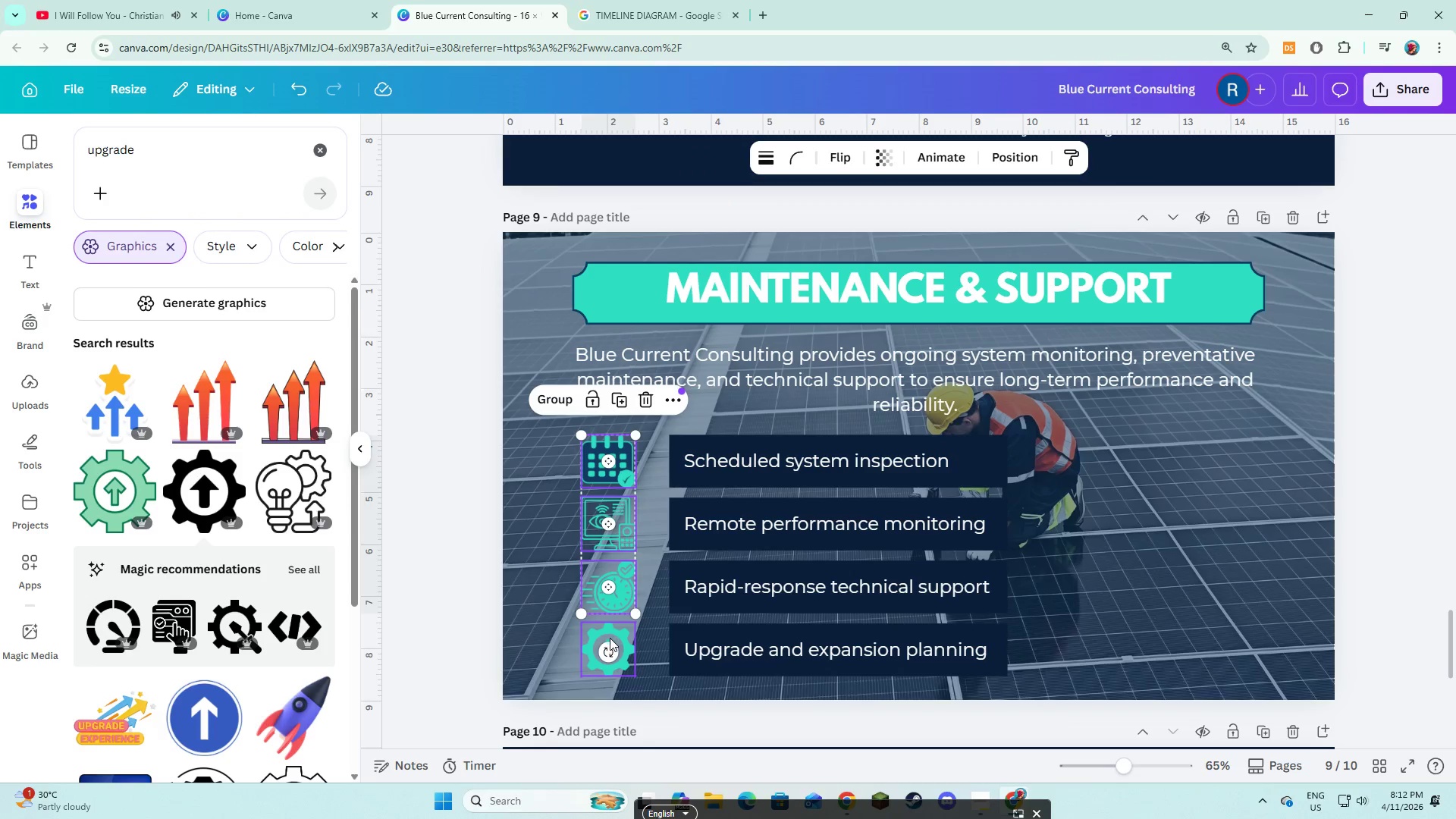 
left_click([610, 638])
 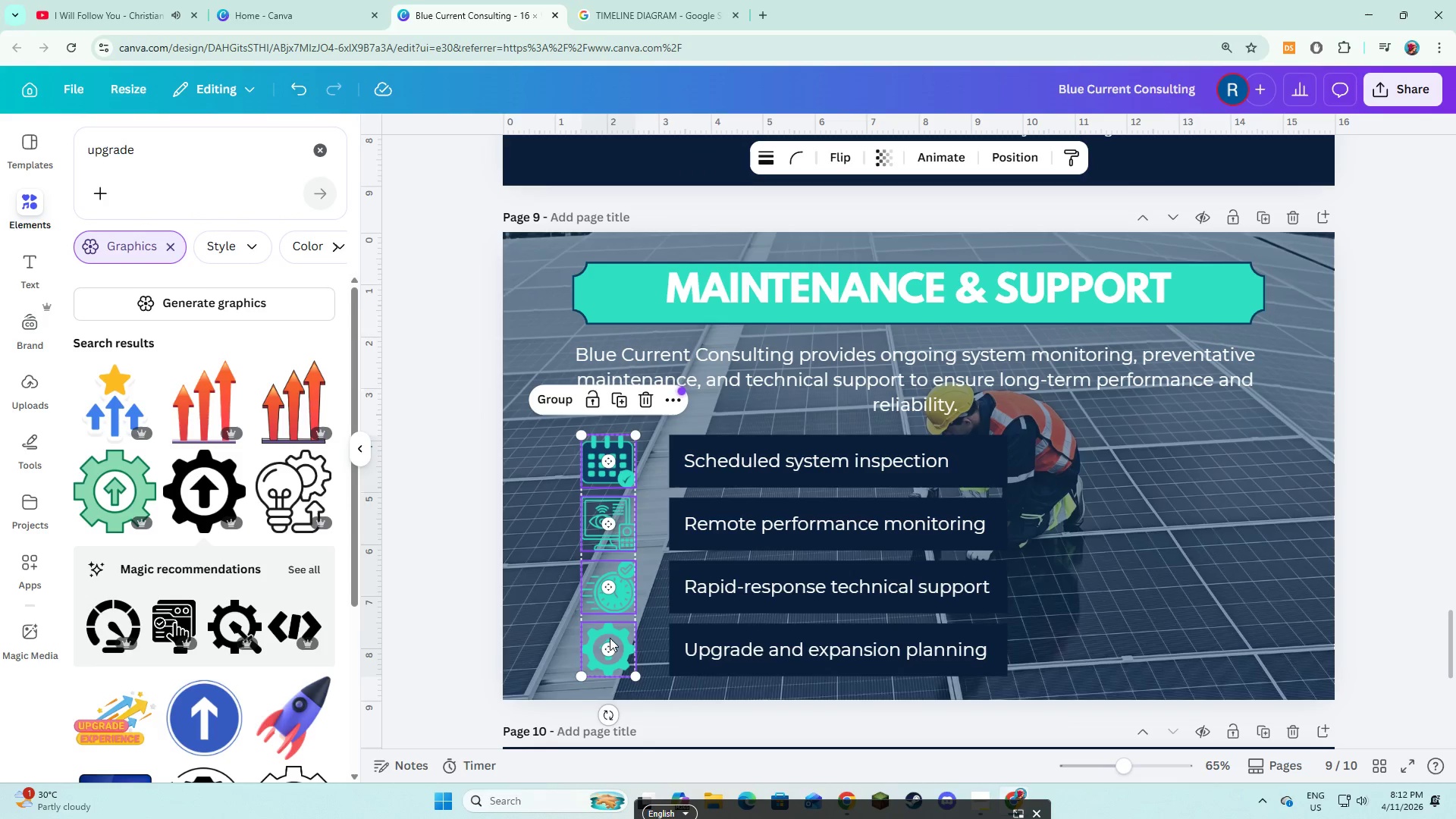 
hold_key(key=ShiftLeft, duration=1.51)
left_click([711, 636])
 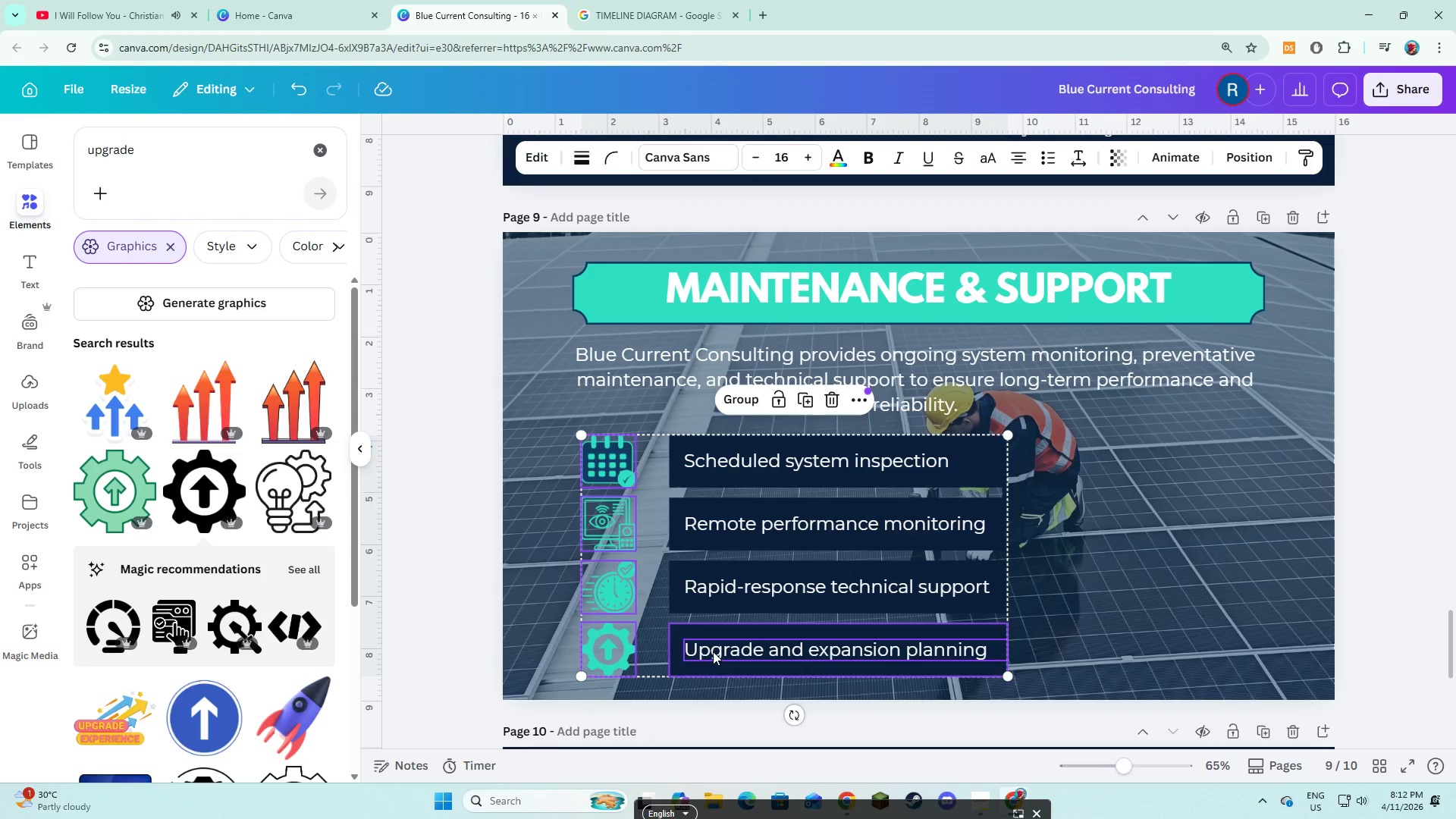 
double_click([713, 651])
 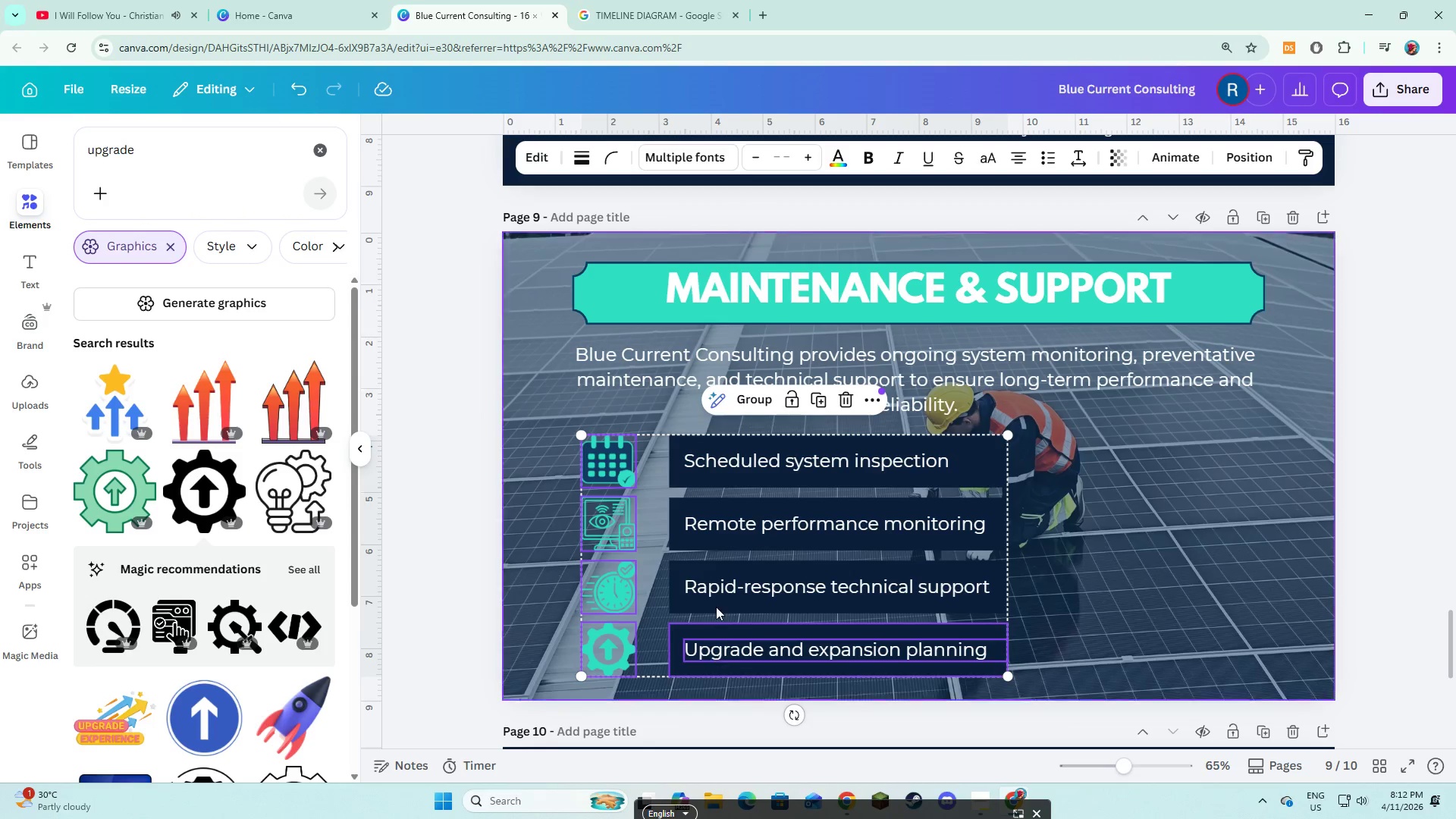 
hold_key(key=ShiftLeft, duration=1.5)
left_click([717, 599])
 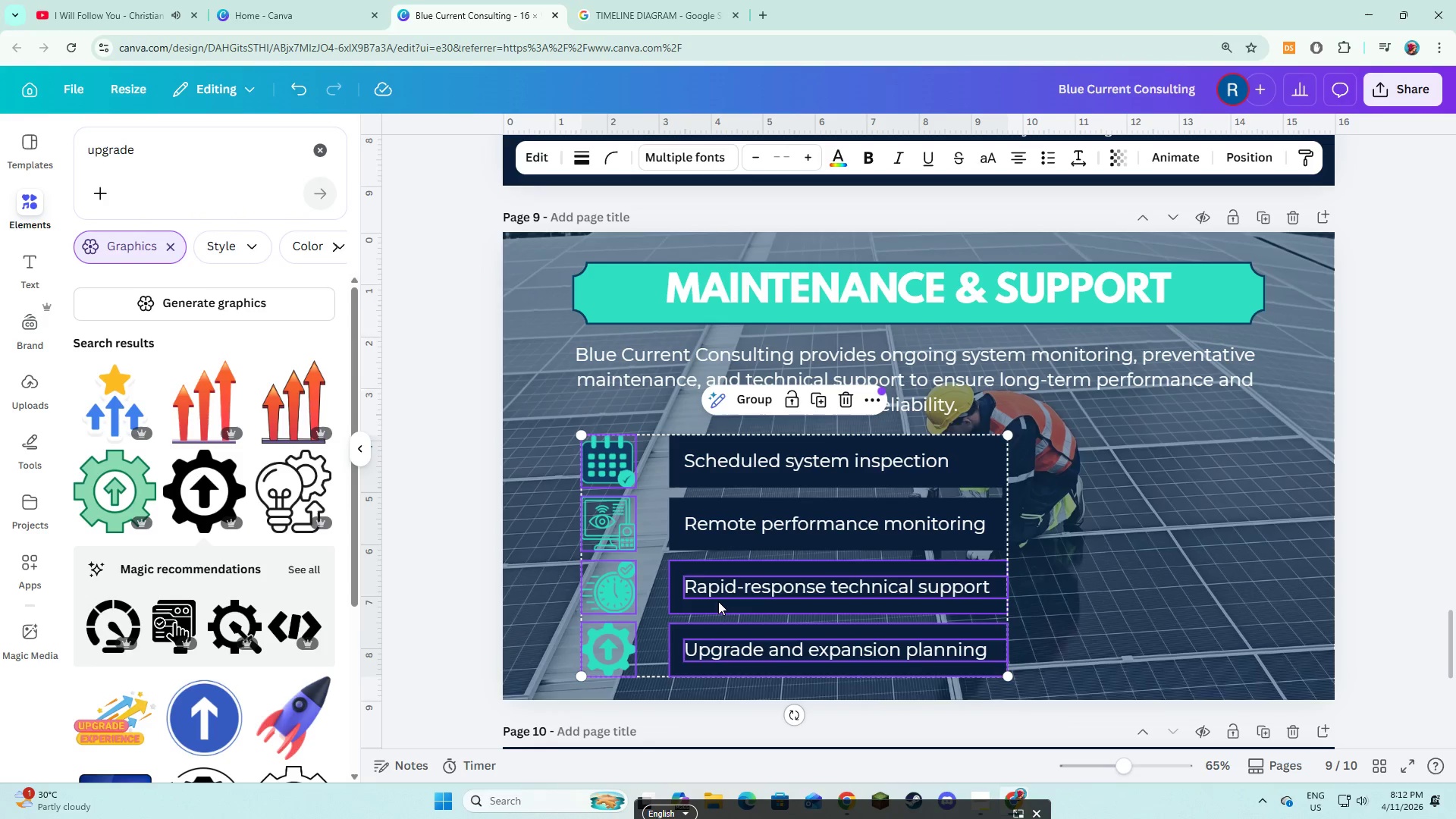 
left_click([718, 601])
 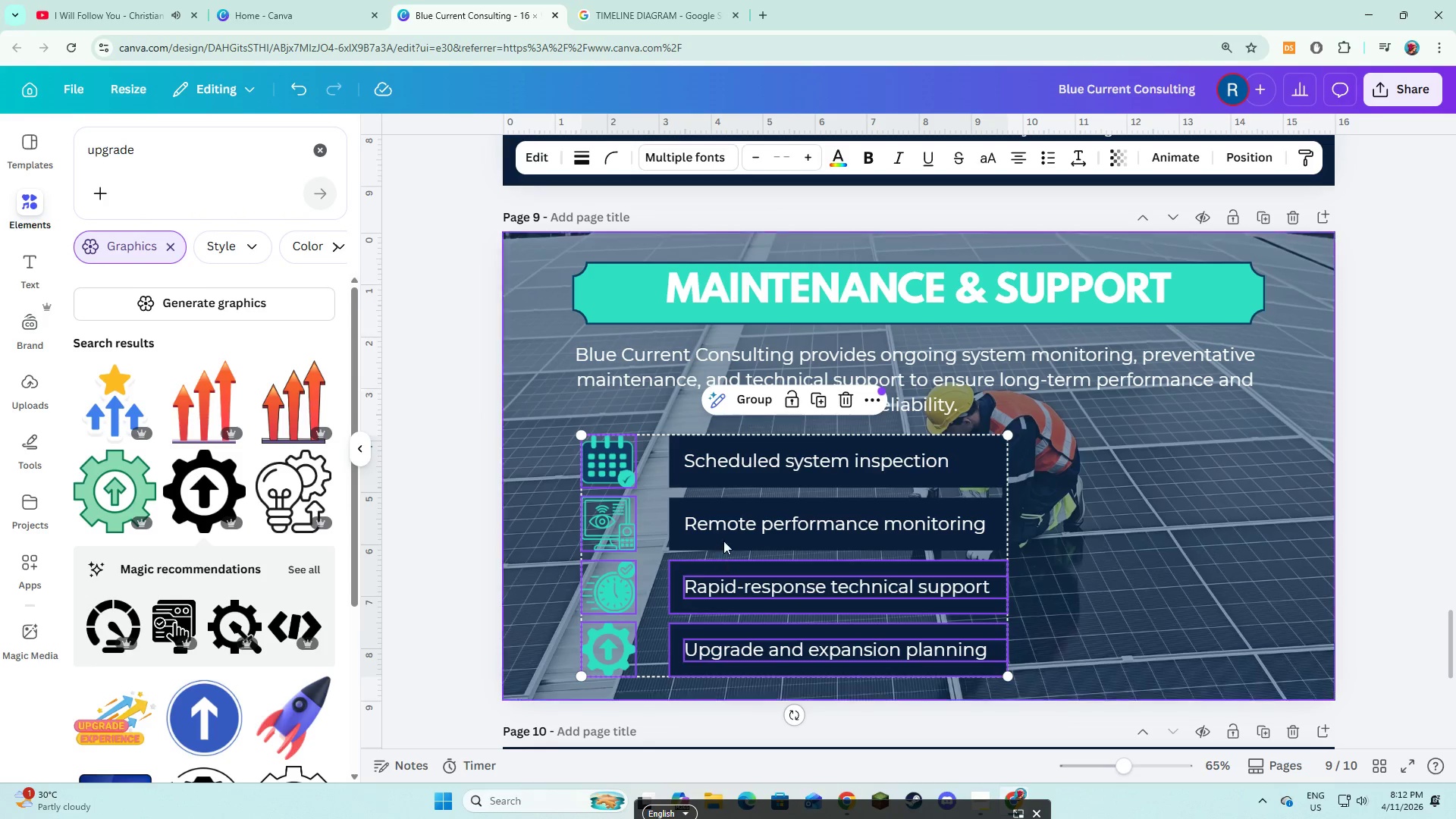 
hold_key(key=ShiftLeft, duration=1.52)
left_click([726, 531])
 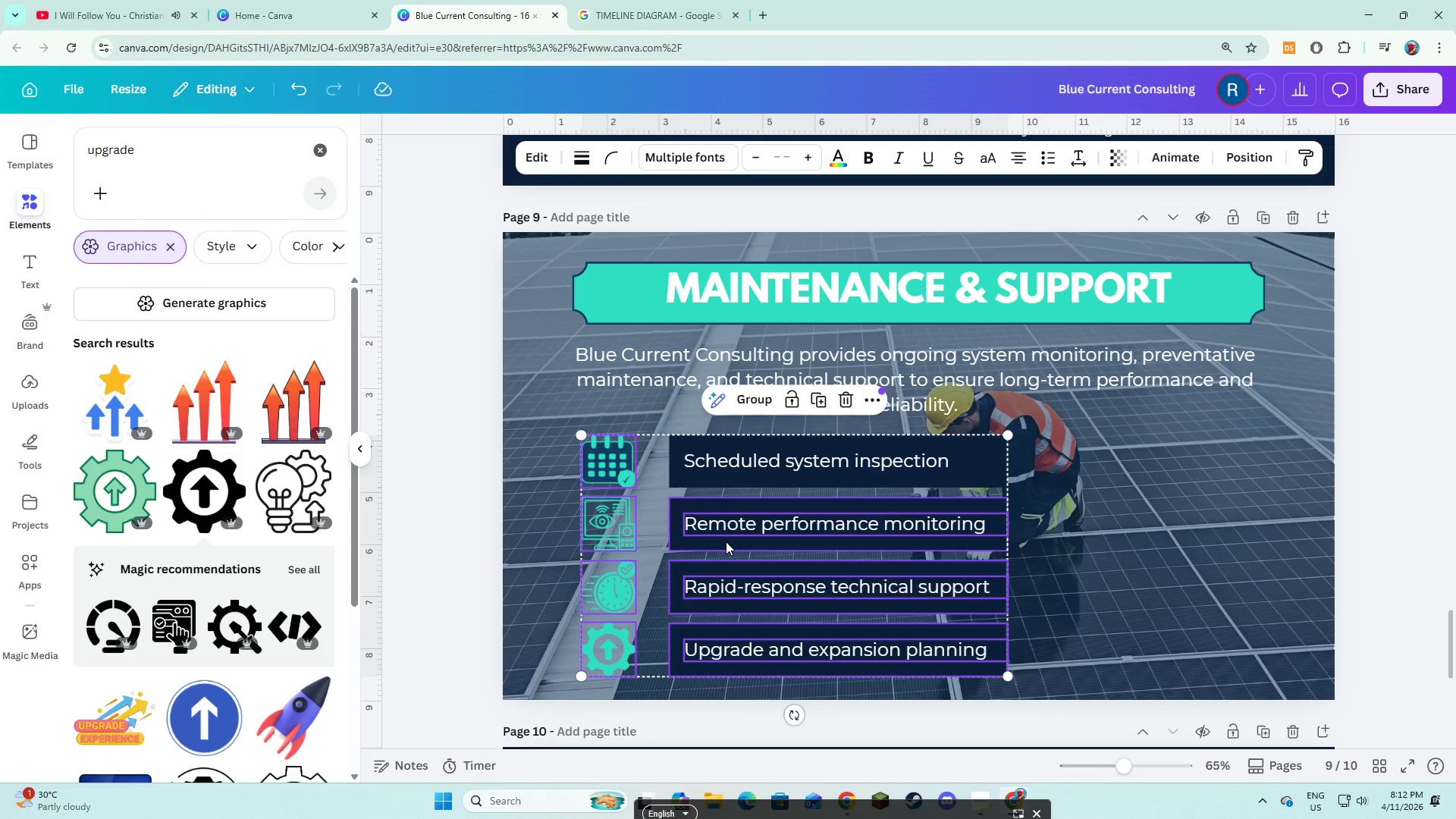 
double_click([726, 541])
 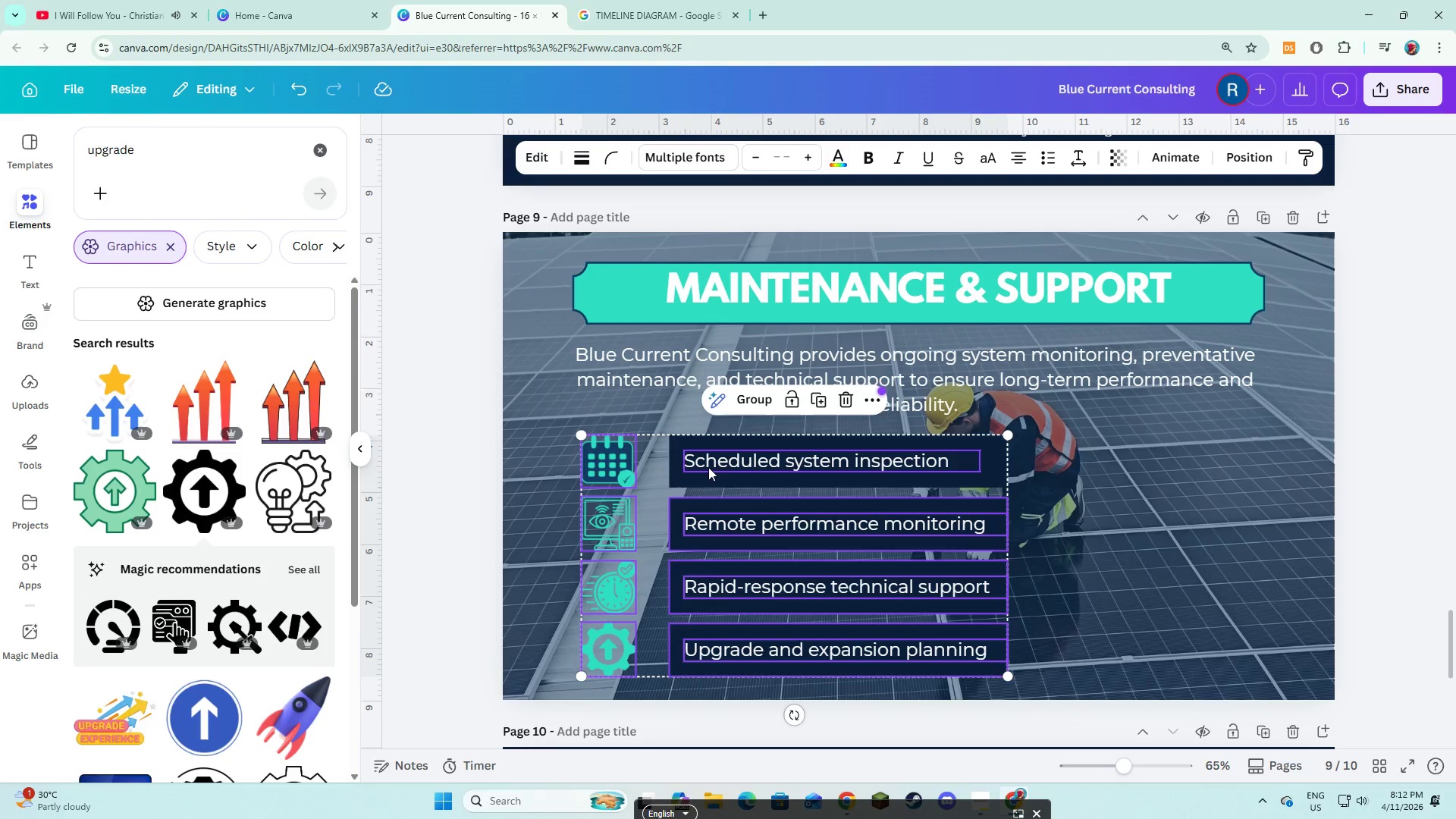 
left_click([708, 466])
 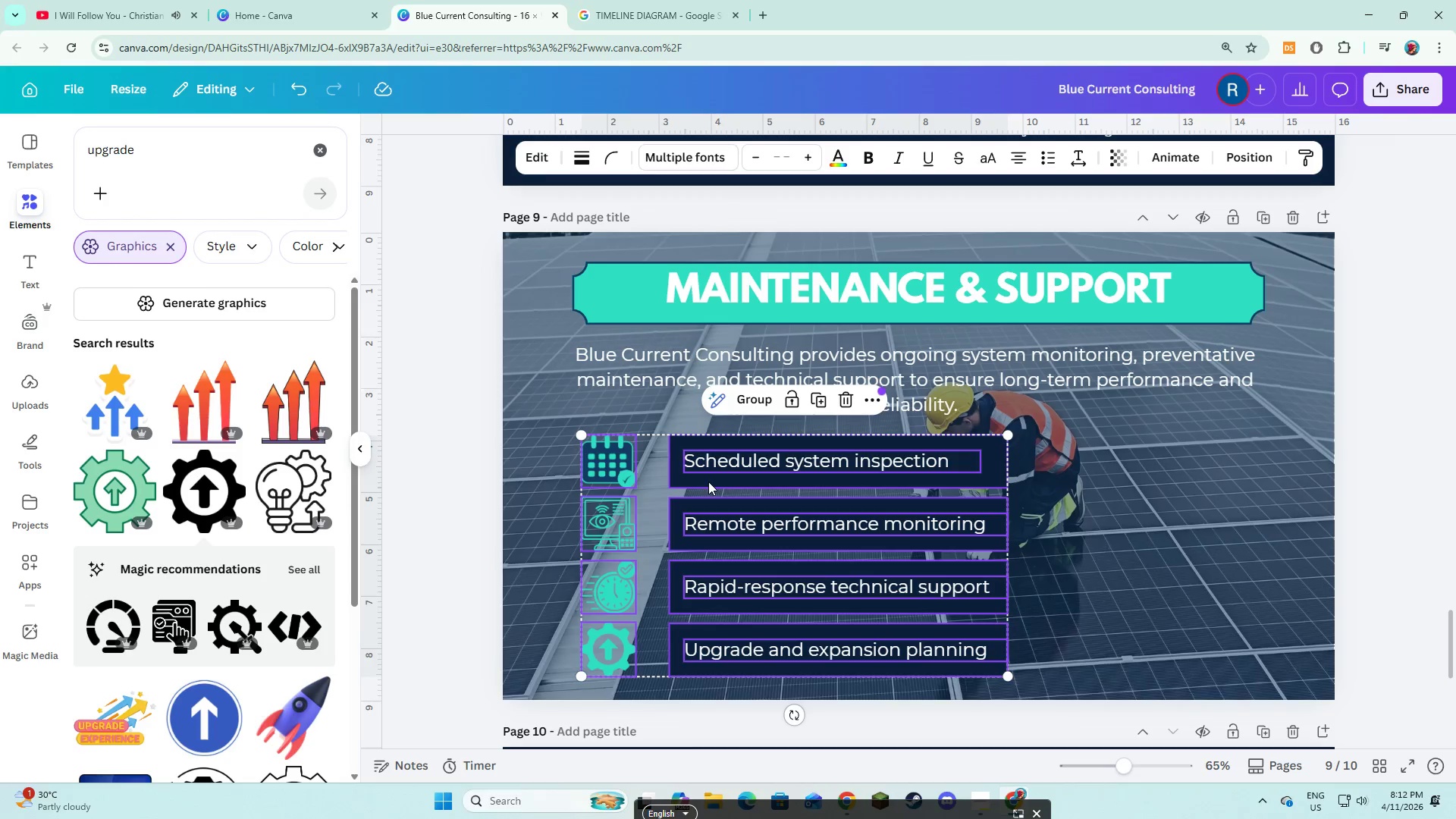 
hold_key(key=ShiftLeft, duration=0.31)
double_click([708, 482])
 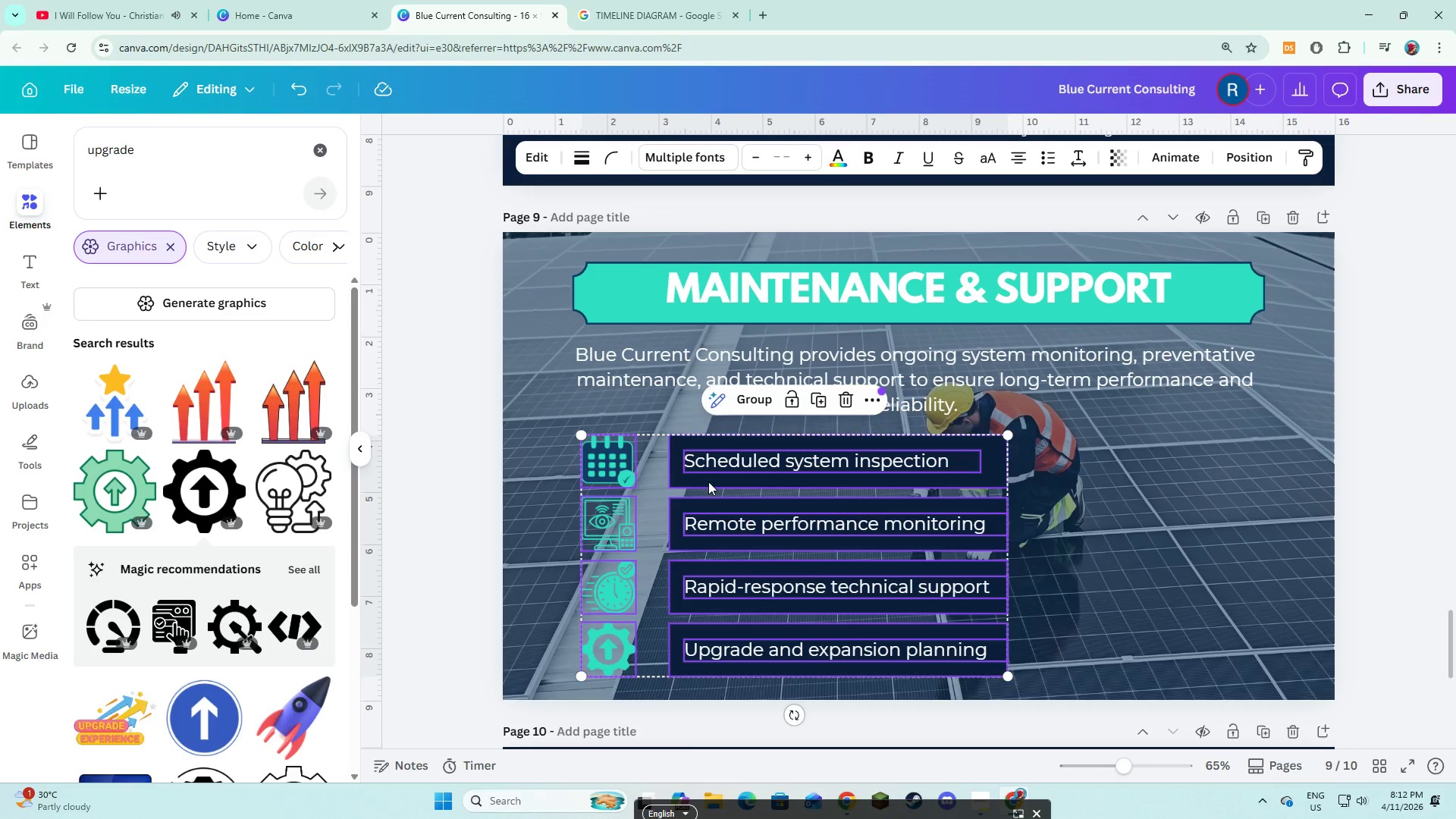 
left_click_drag(start_coordinate=[649, 527], to_coordinate=[770, 529])
 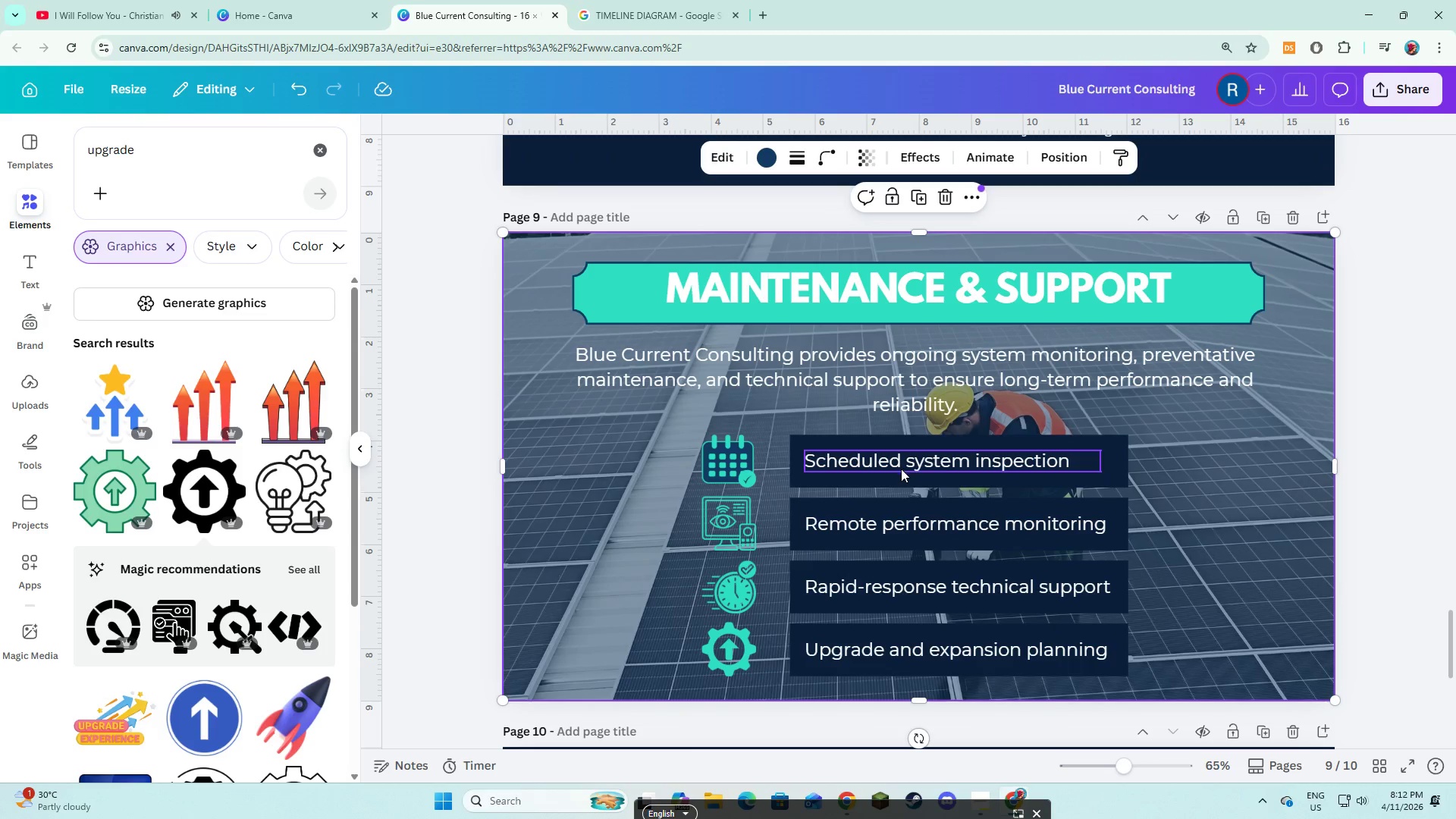 
left_click([865, 443])
 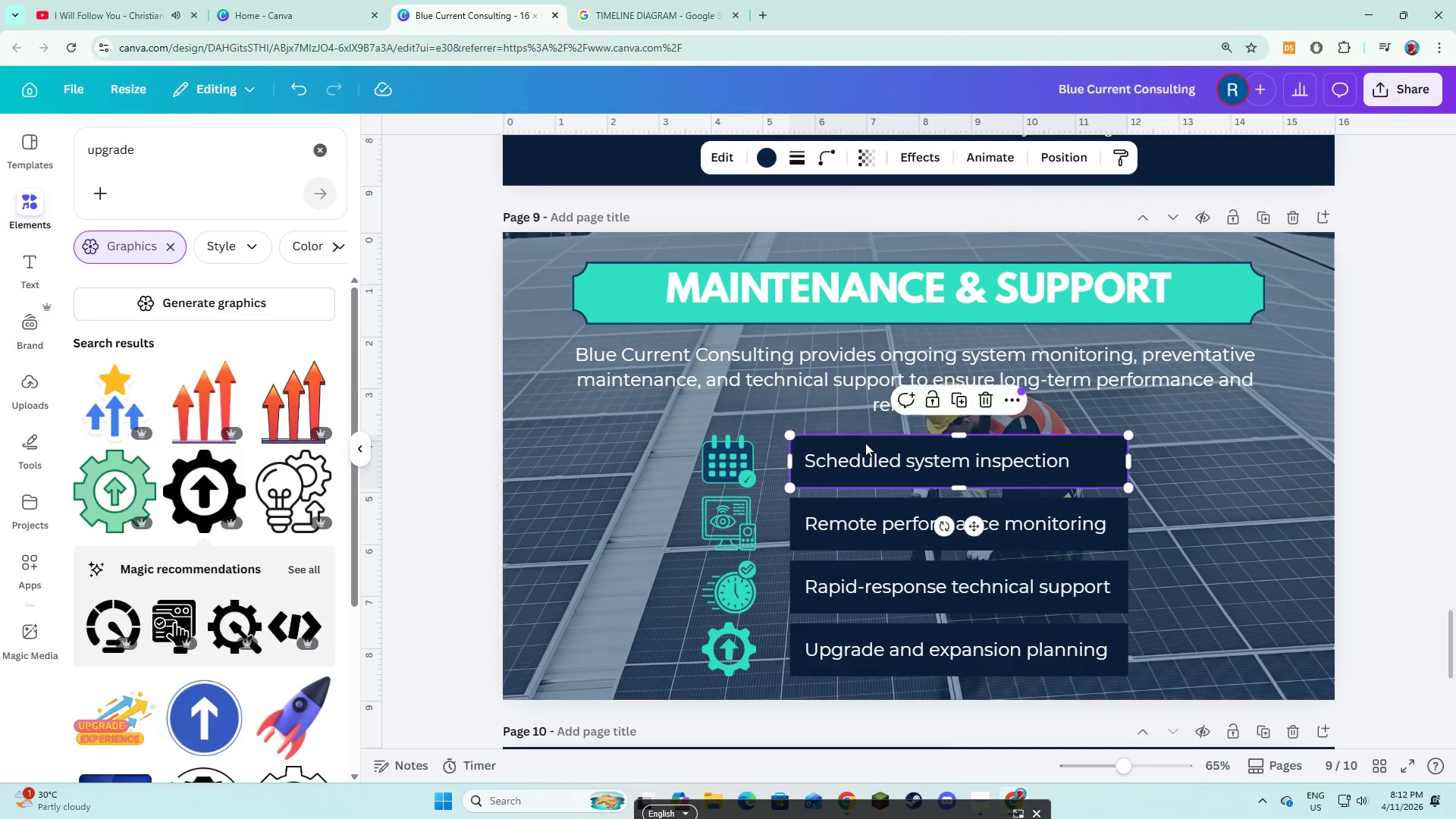 
hold_key(key=ShiftLeft, duration=1.5)
left_click([857, 503])
 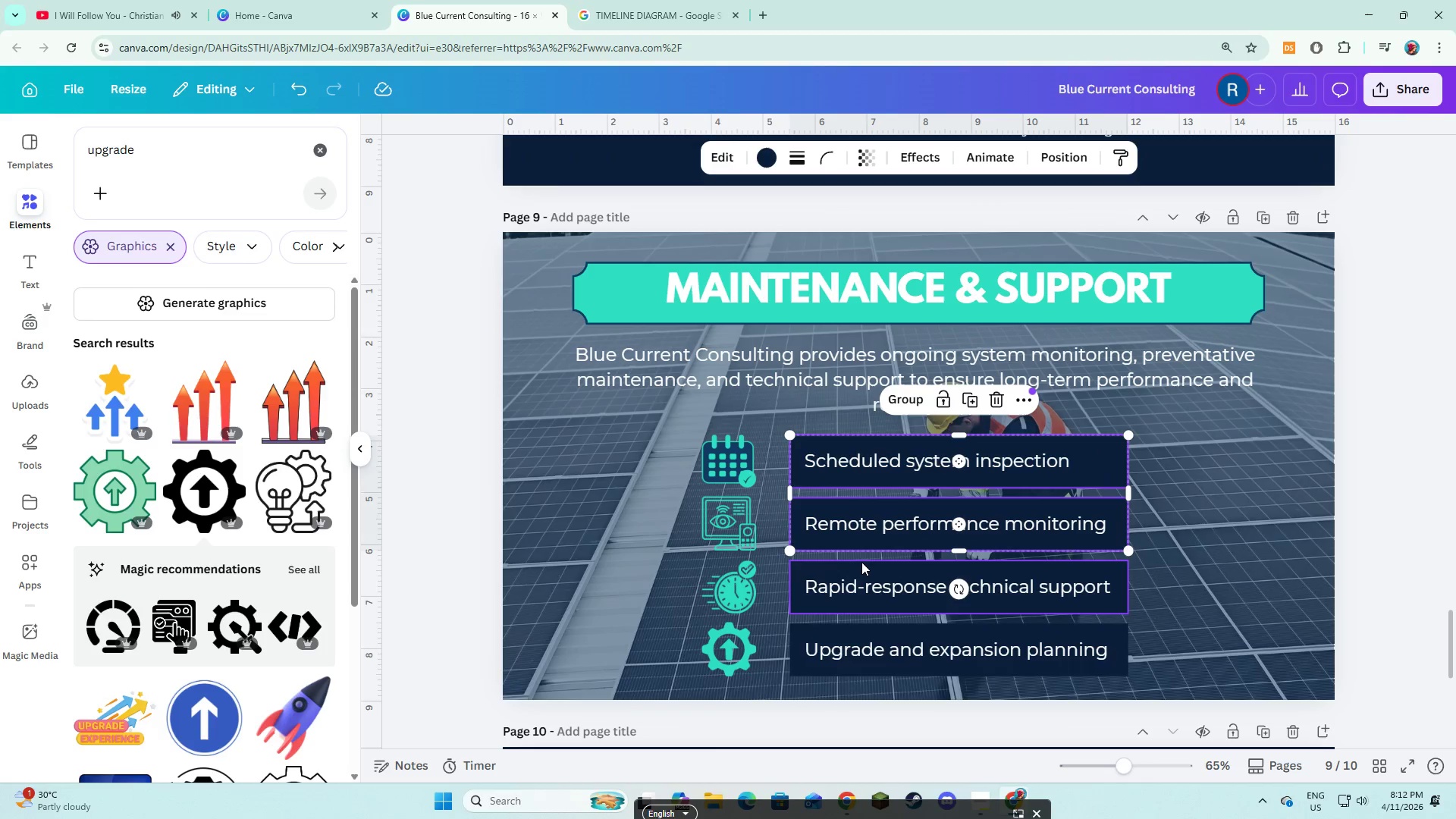 
left_click([861, 565])
 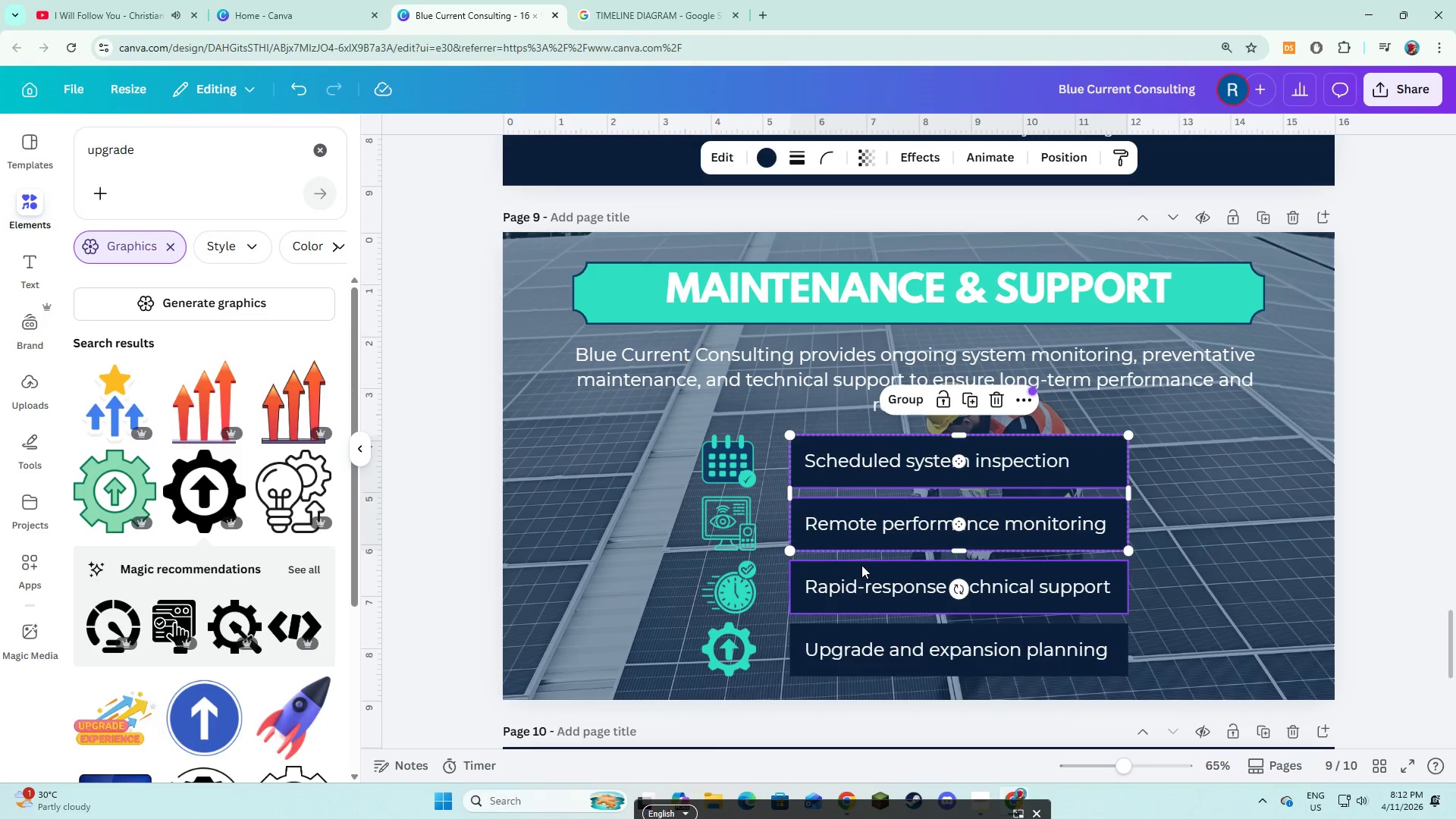 
hold_key(key=ShiftLeft, duration=0.98)
left_click([862, 629])
 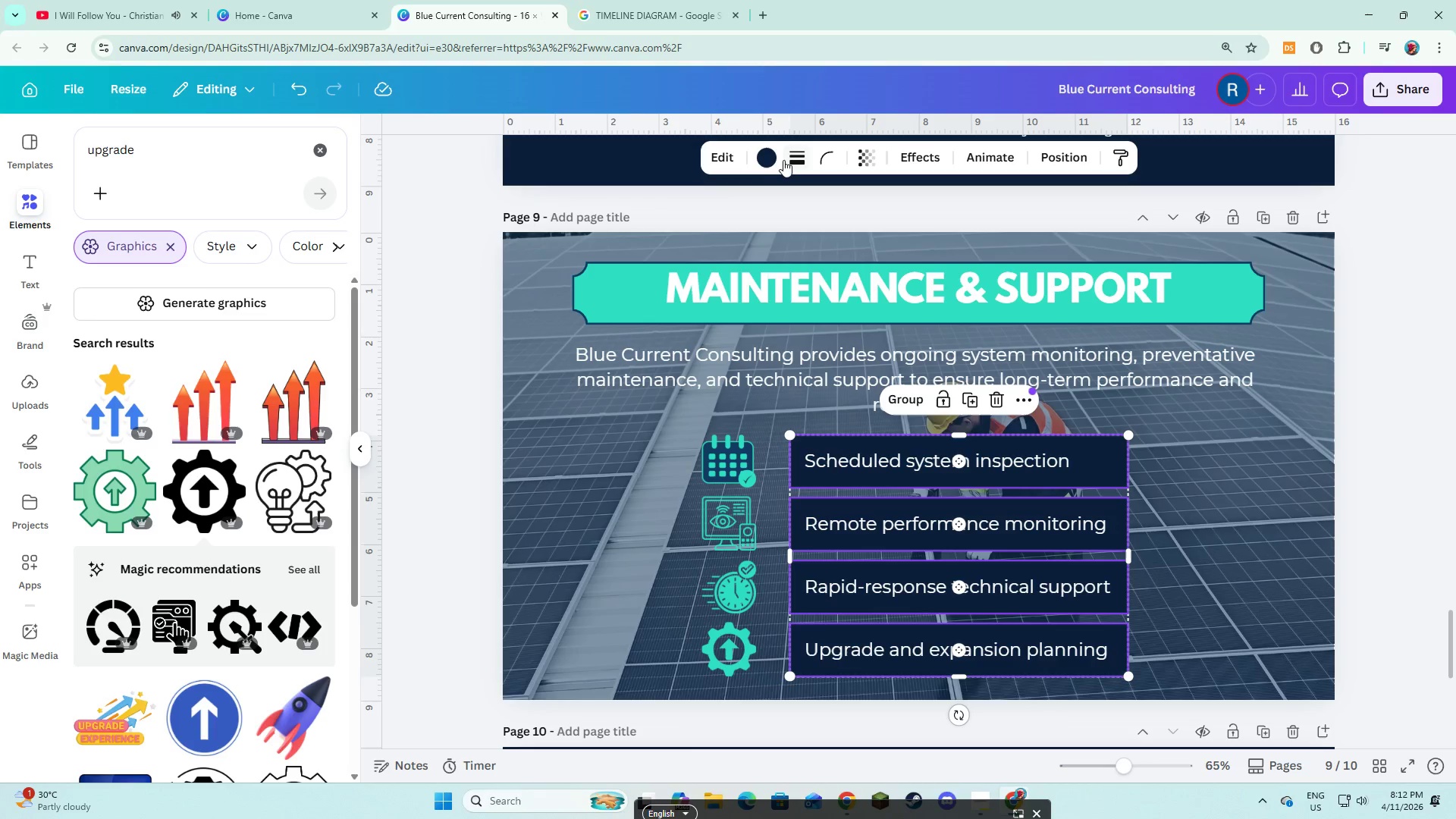 
left_click([786, 161])
 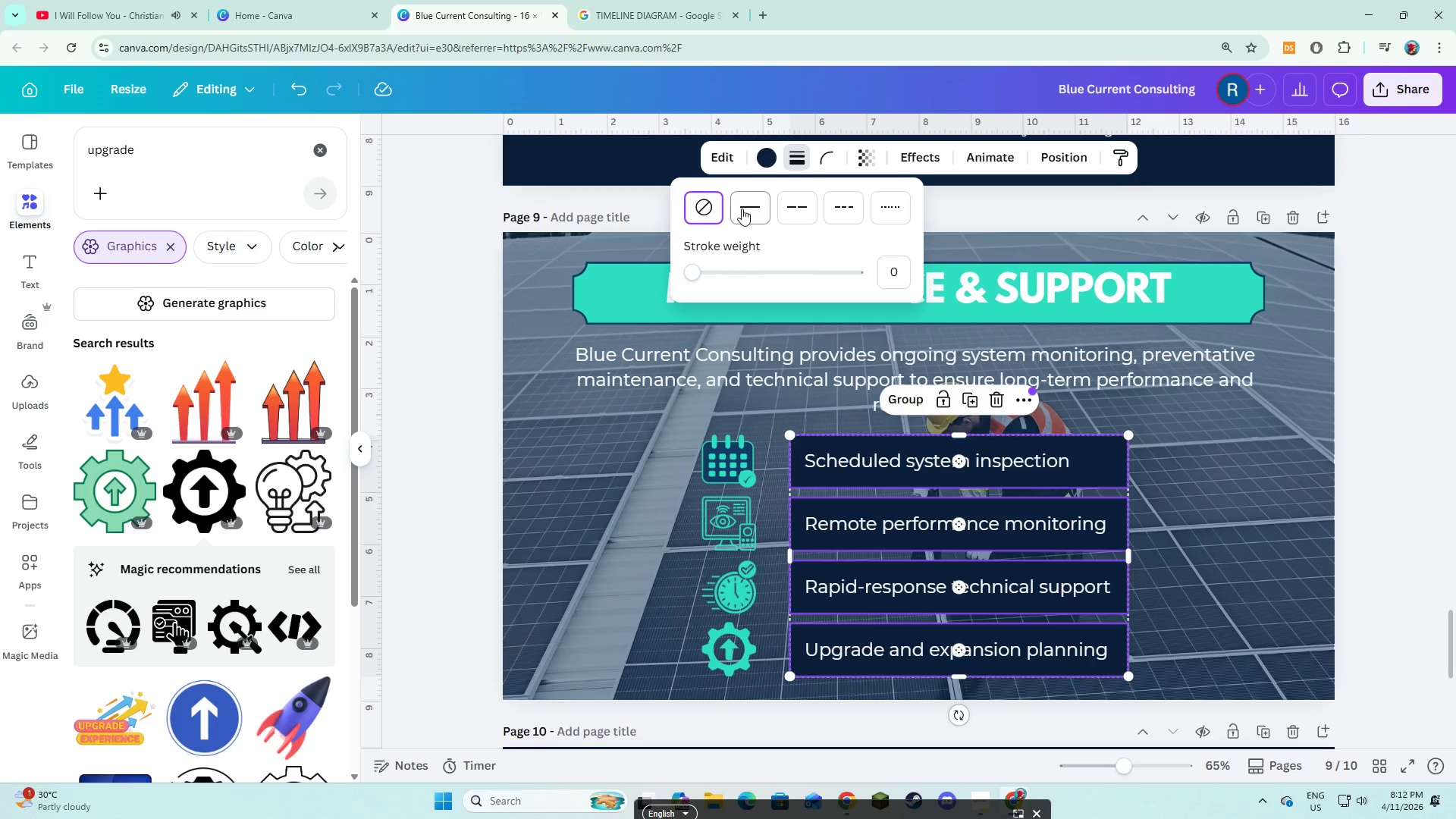 
left_click([742, 209])
 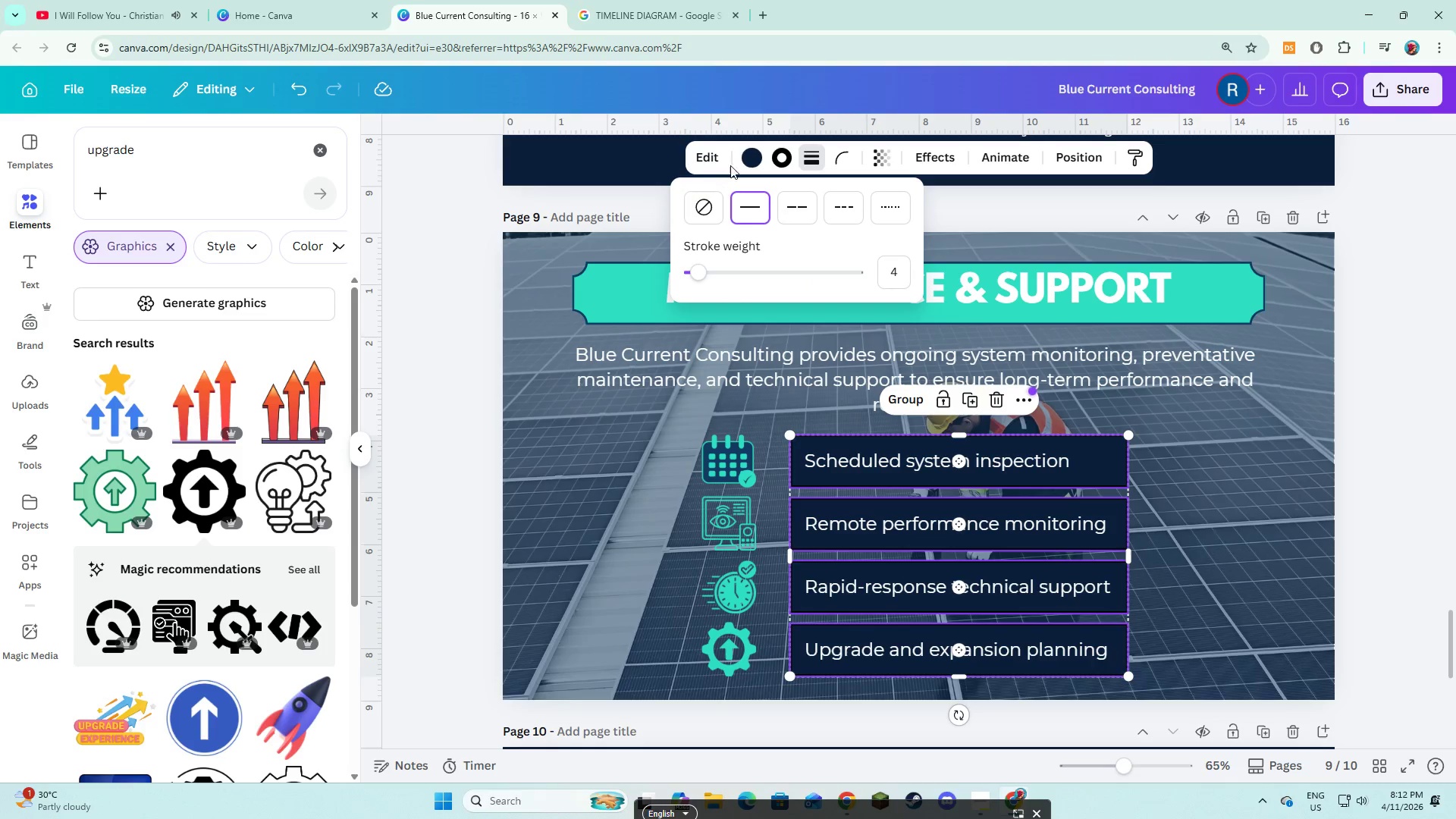 
left_click([774, 160])
 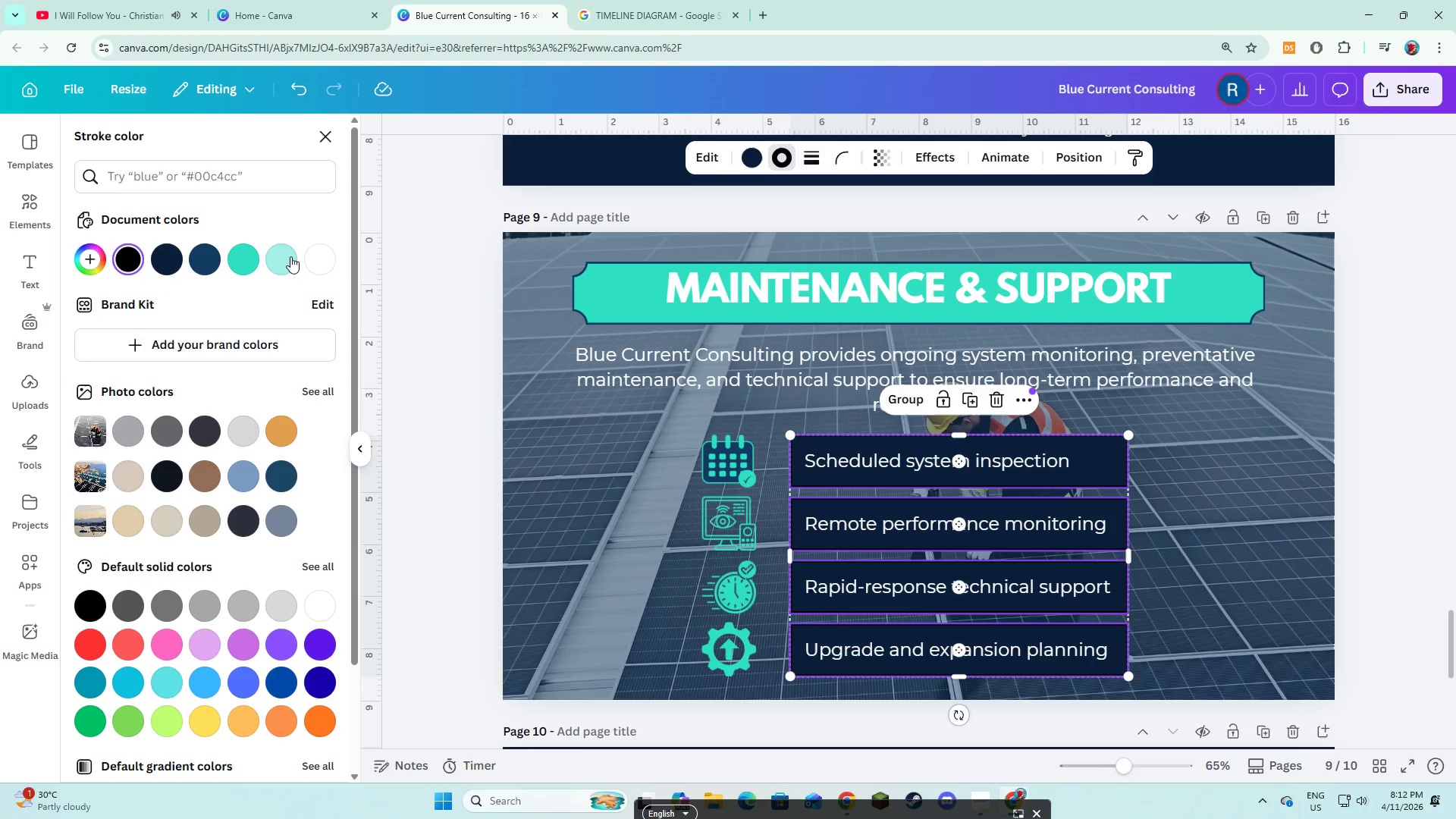 
mouse_move([269, 268])
 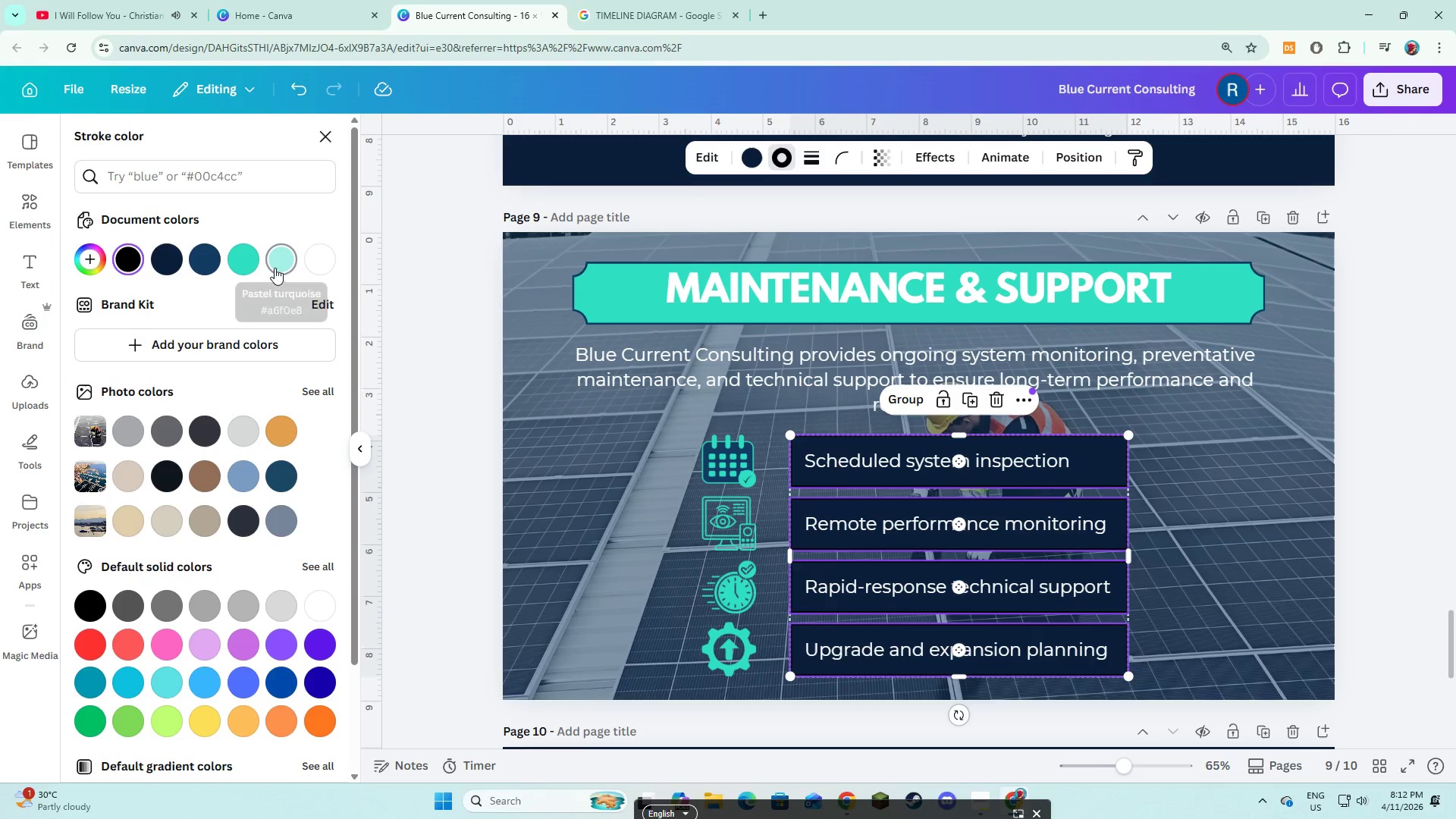 
left_click([275, 268])
 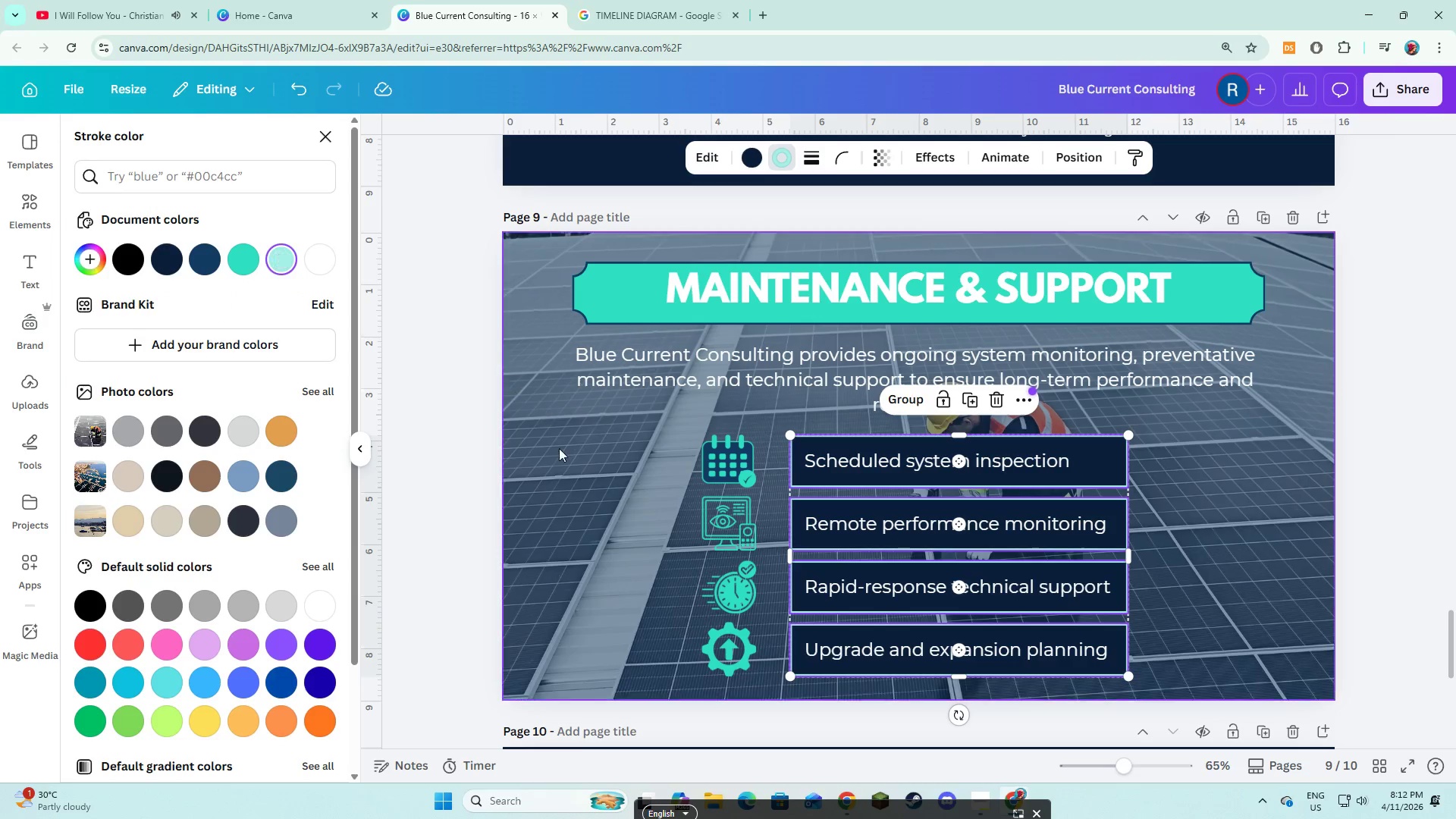 
left_click([570, 483])
 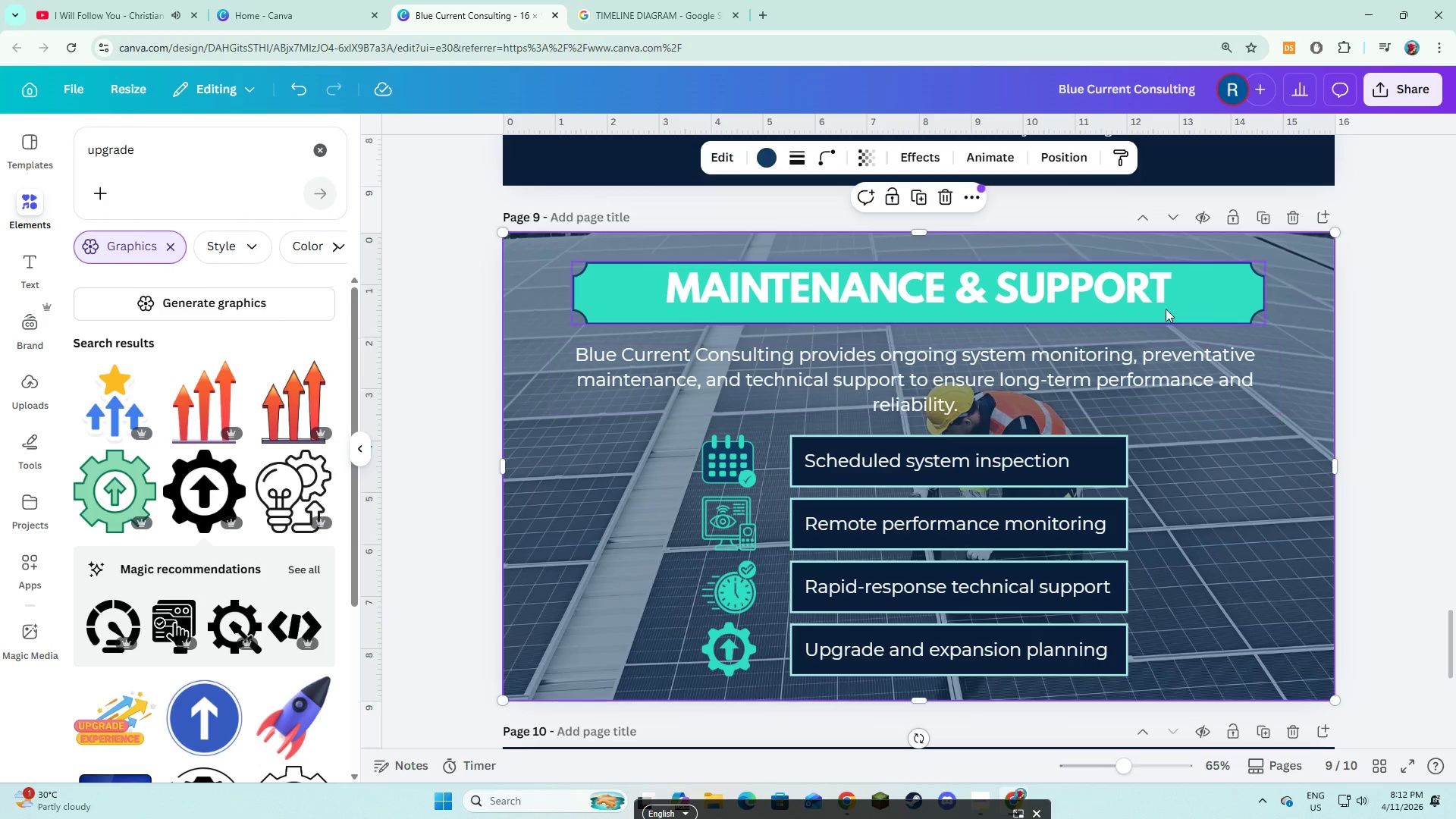 
left_click([1257, 220])
 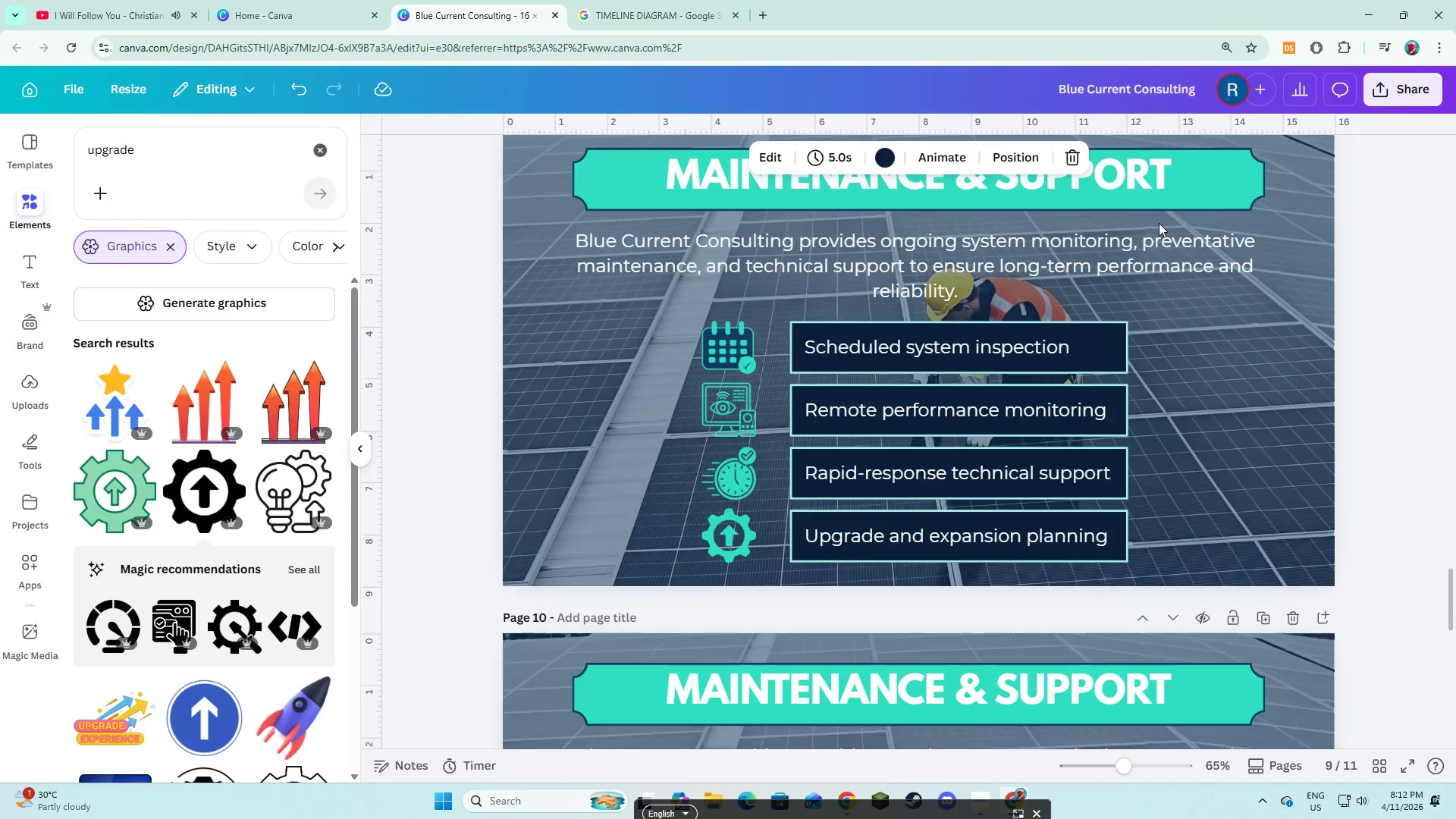 
key(Alt+AltLeft)
 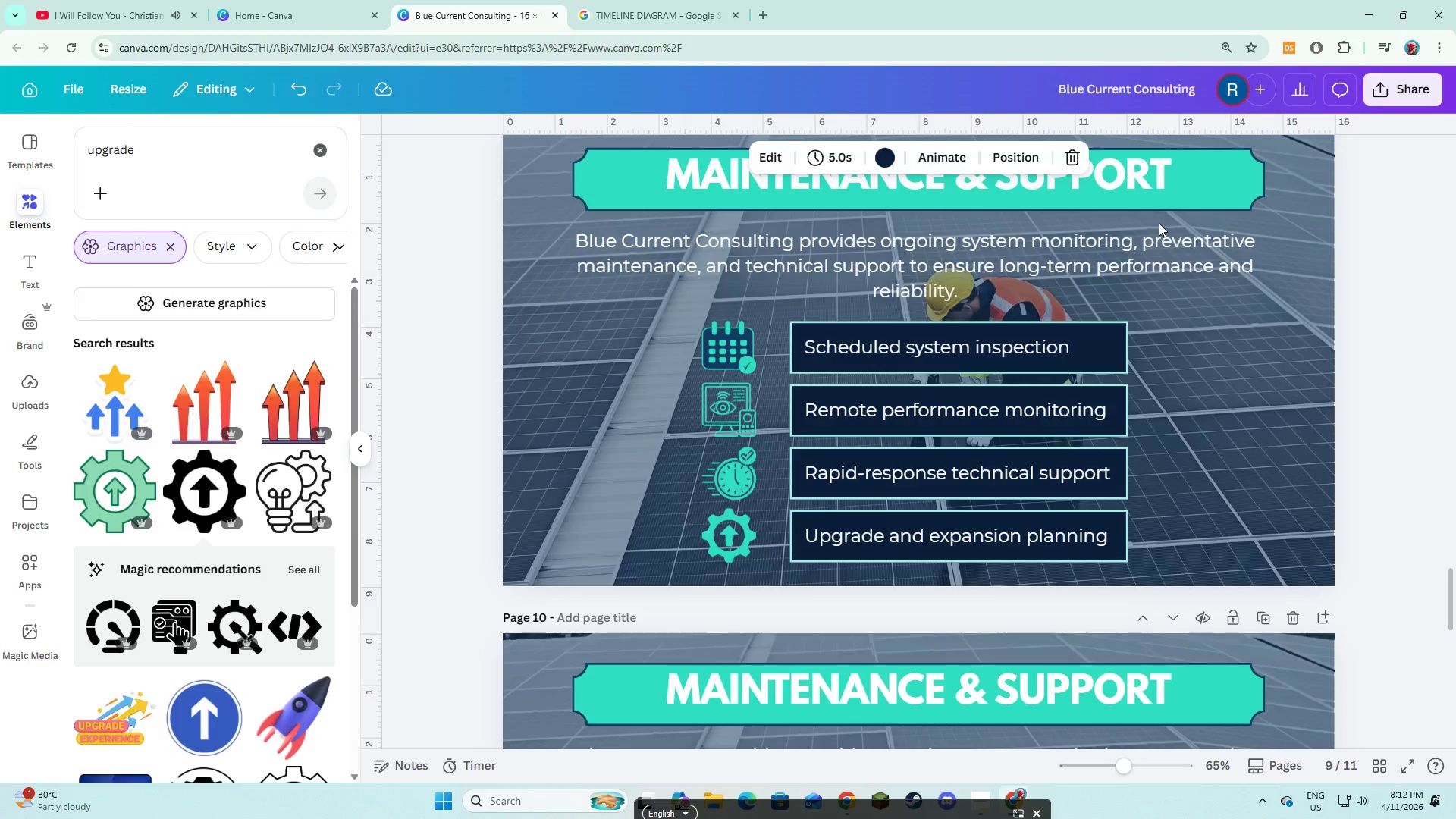 
key(Alt+Tab)
 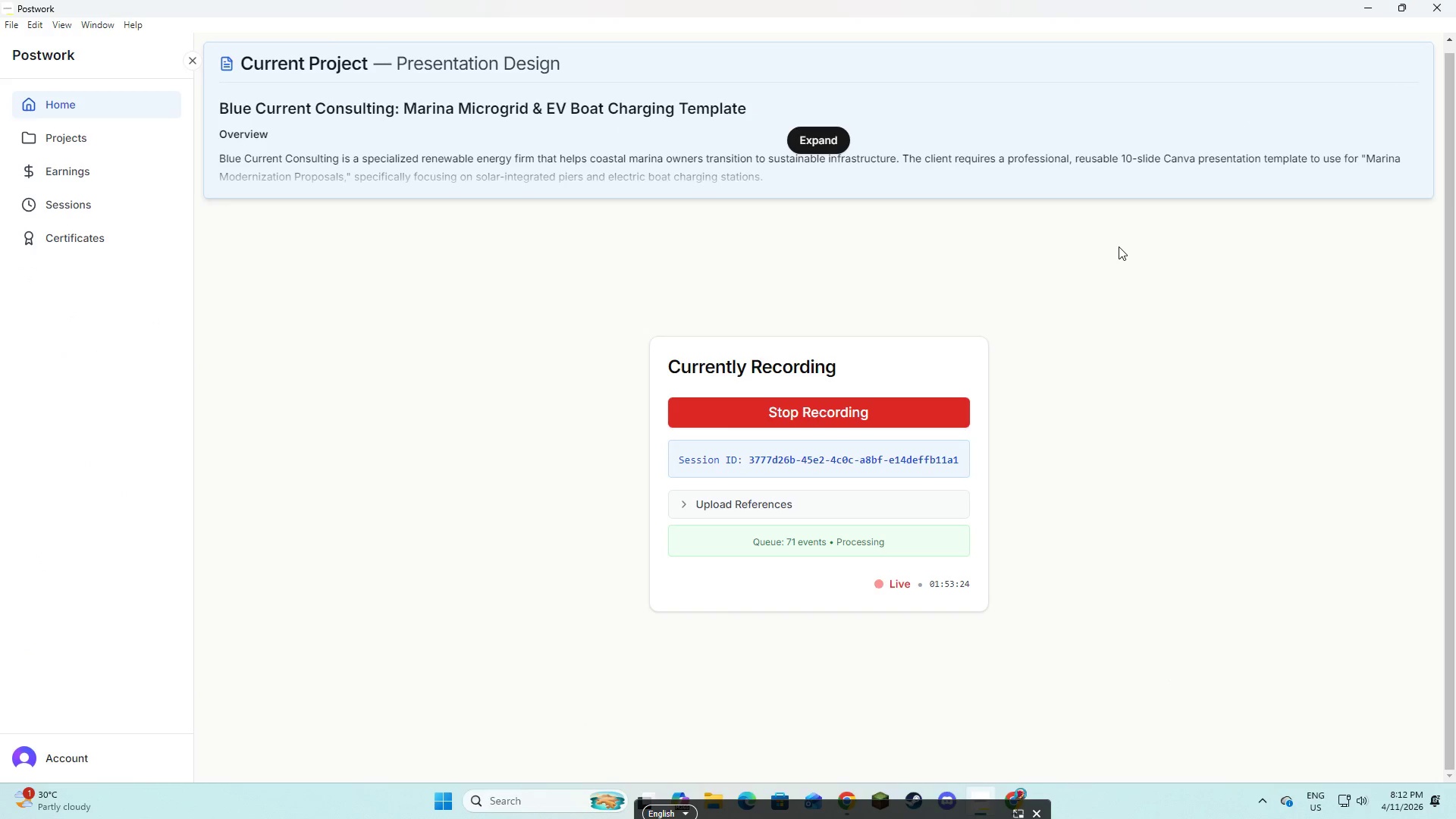 
key(Alt+AltLeft)